 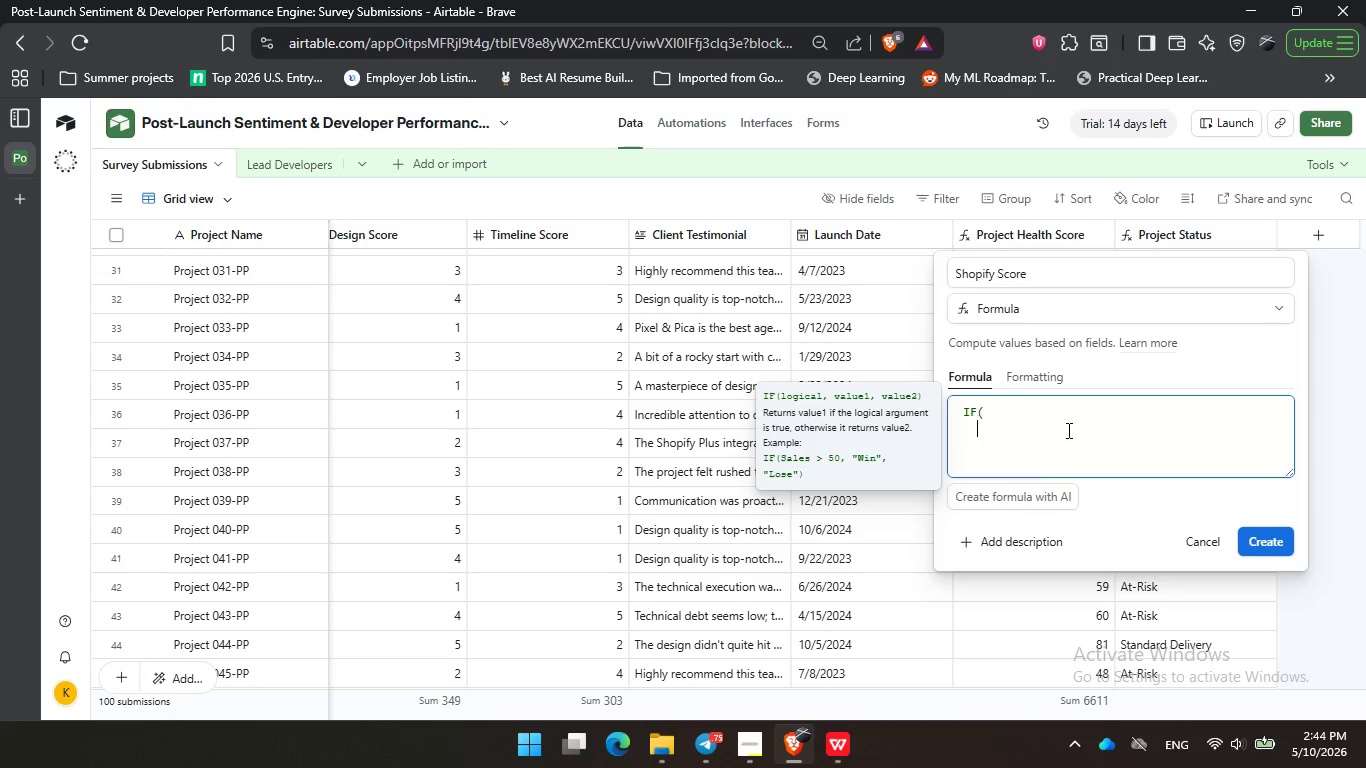 
type(pro)
 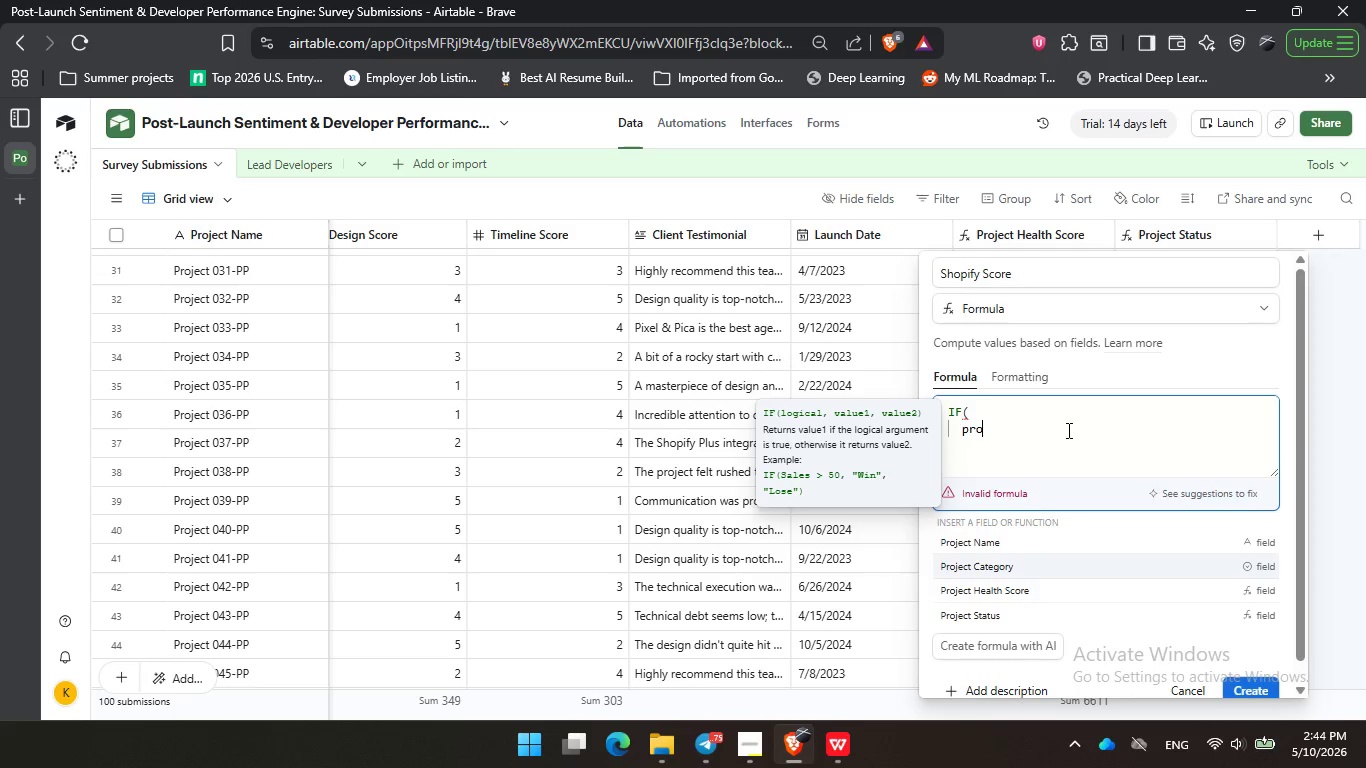 
key(ArrowDown)
 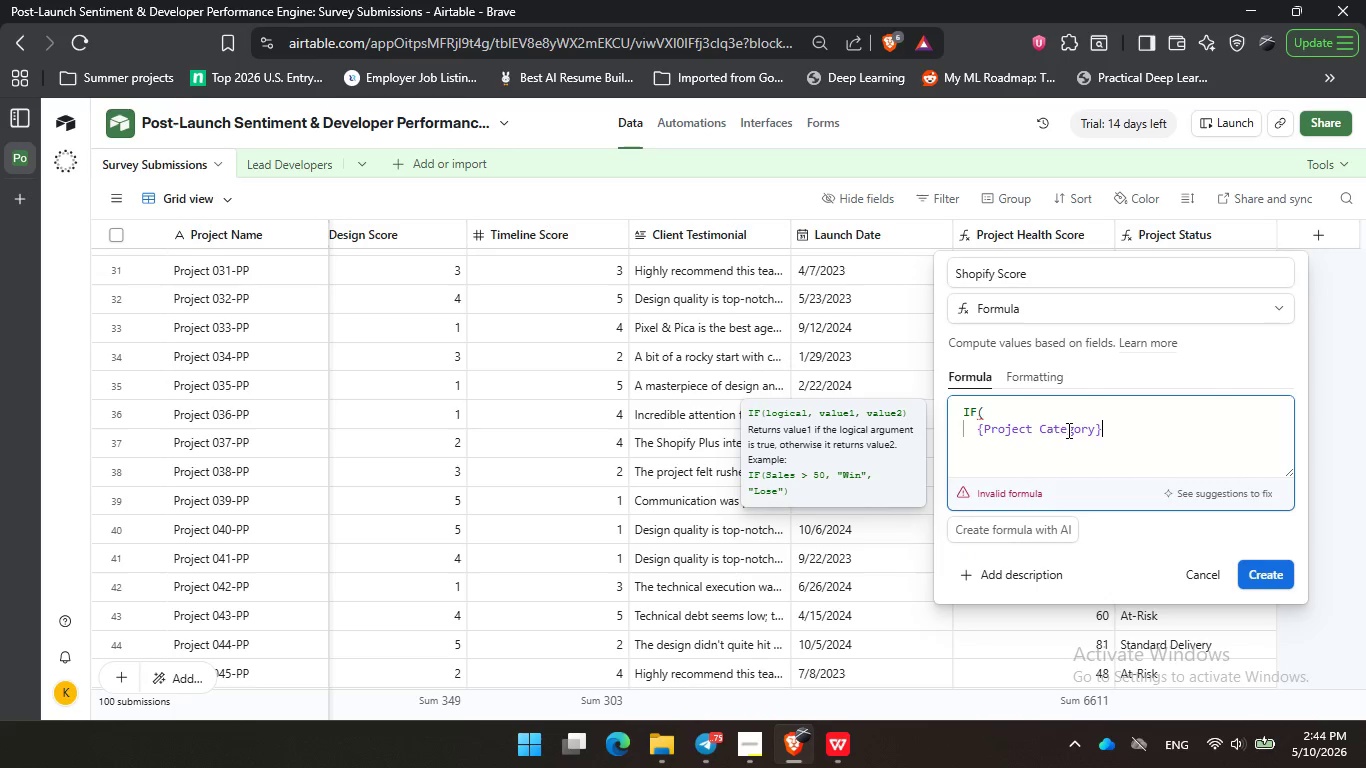 
key(Enter)
 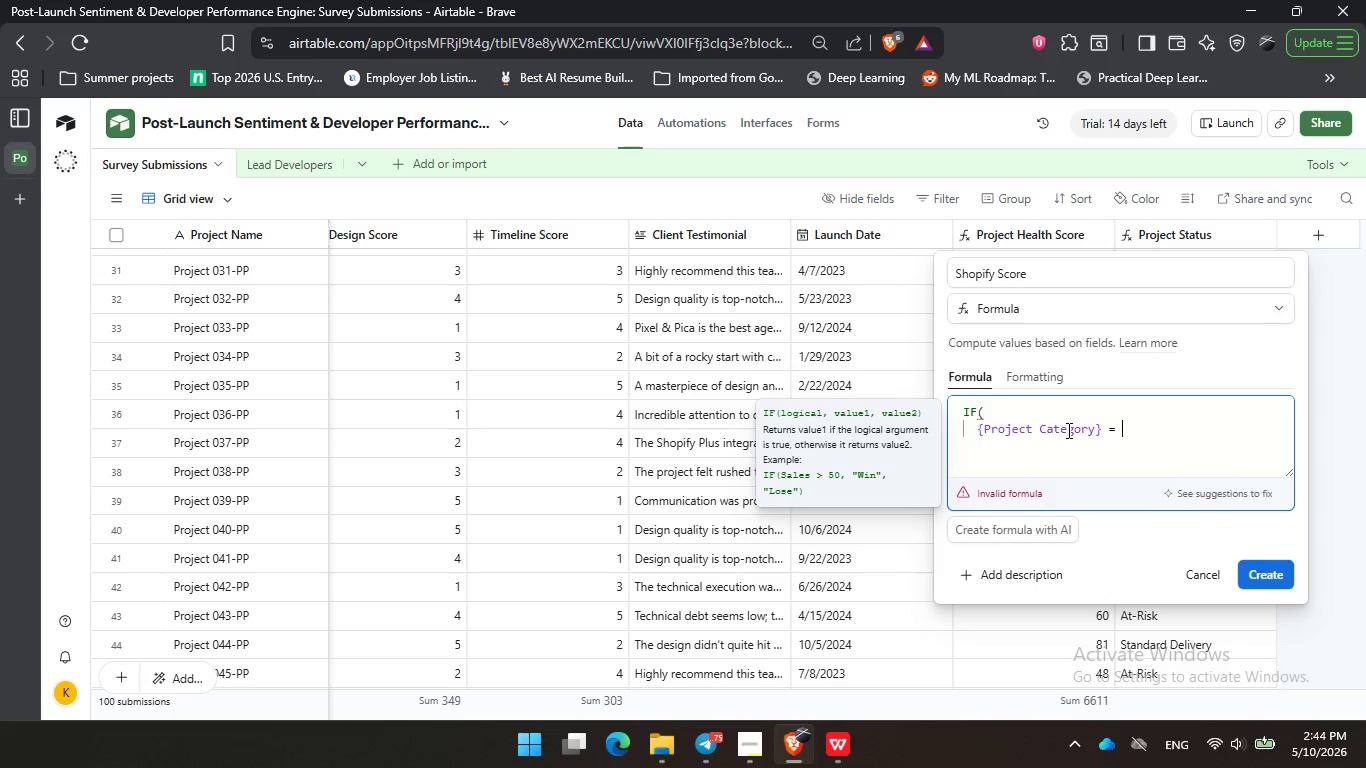 
type( = "Sho)
 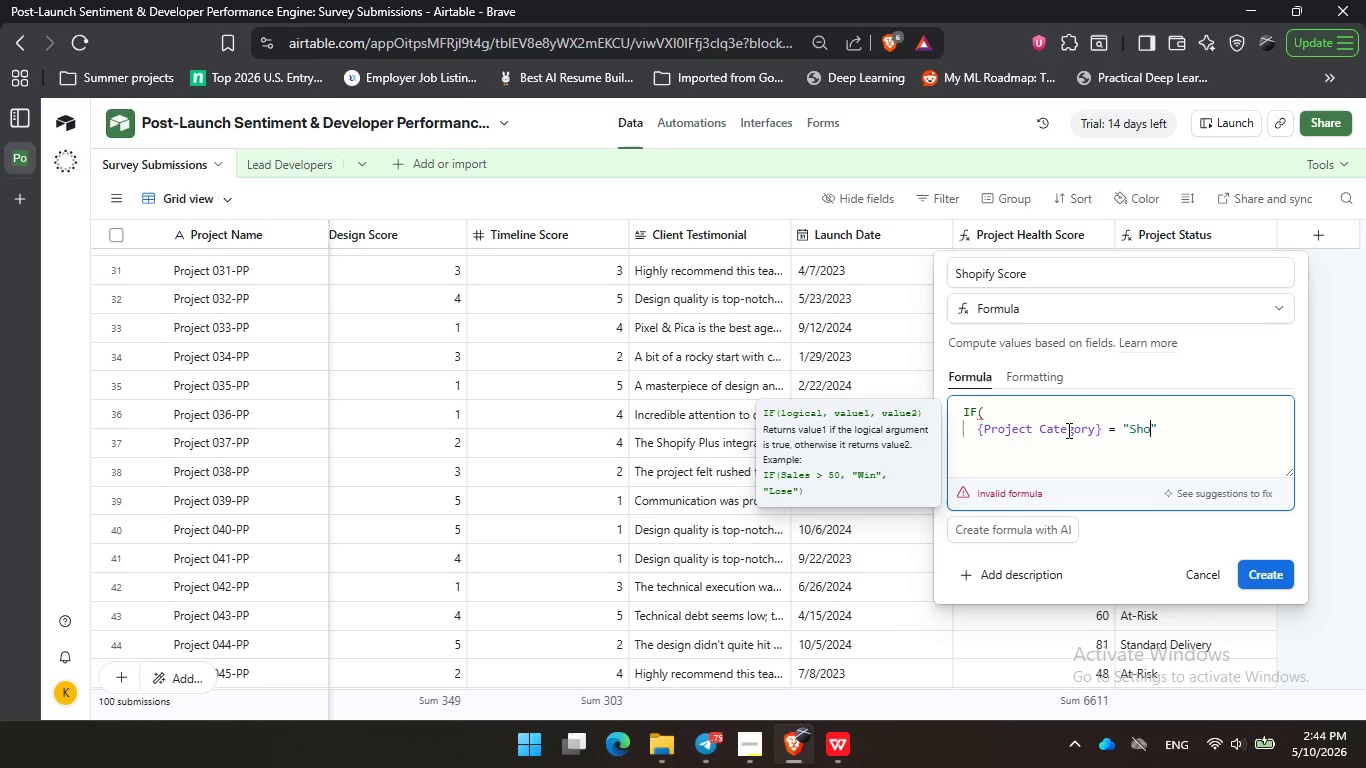 
wait(5.05)
 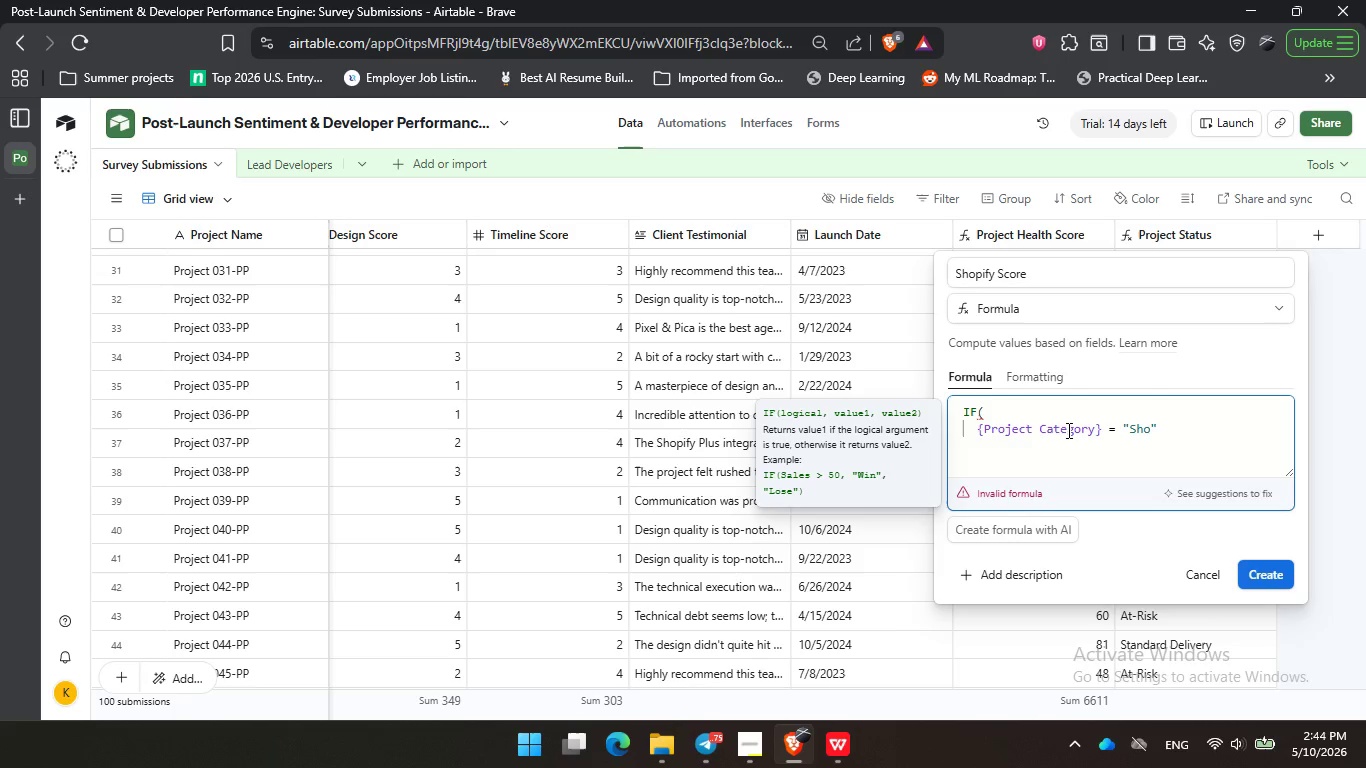 
type(pify)
 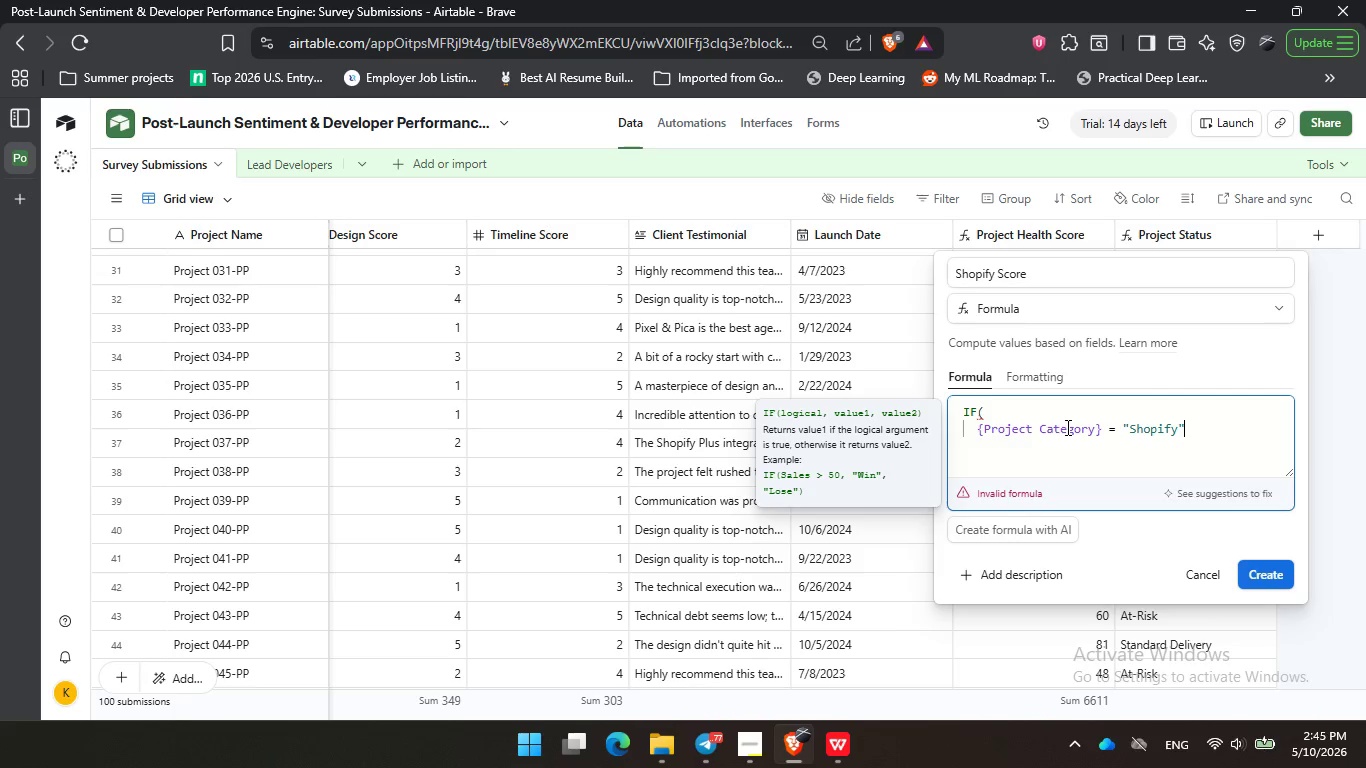 
key(ArrowRight)
 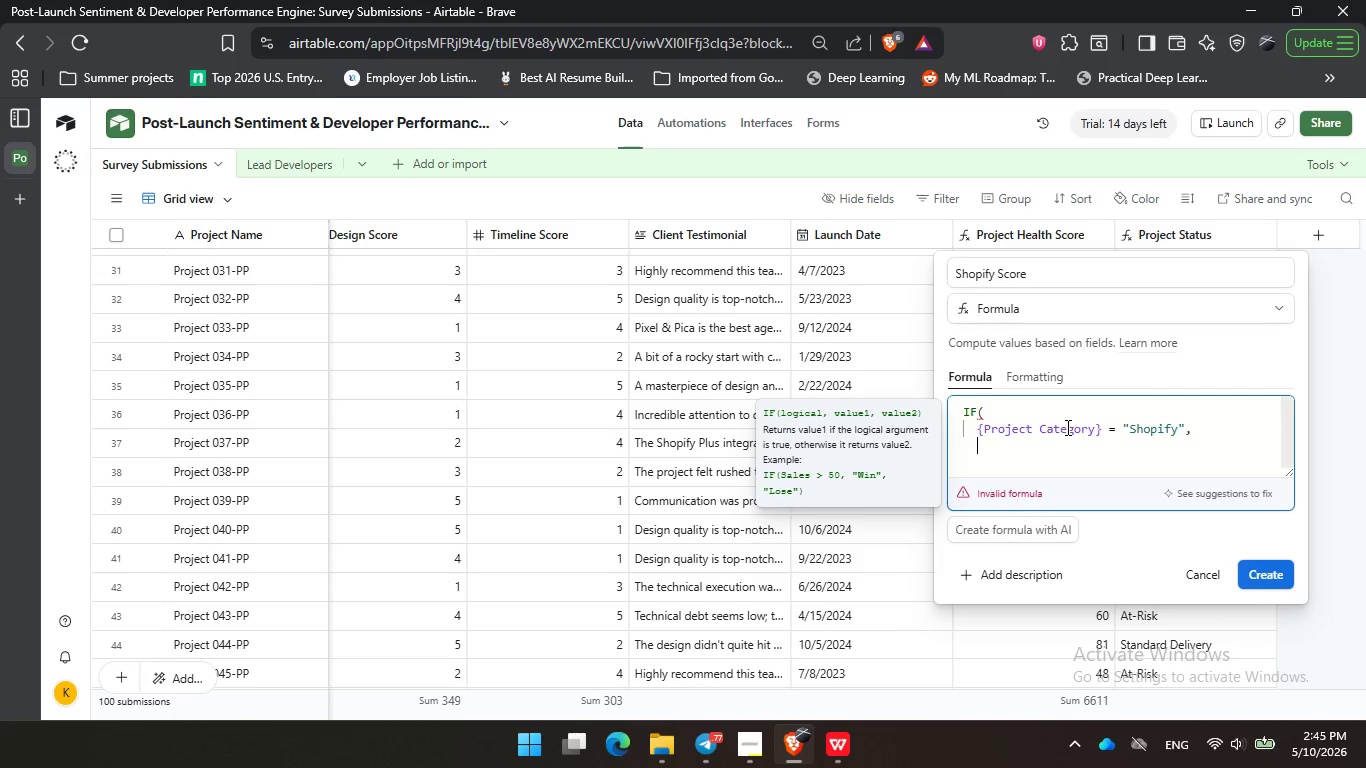 
key(Comma)
 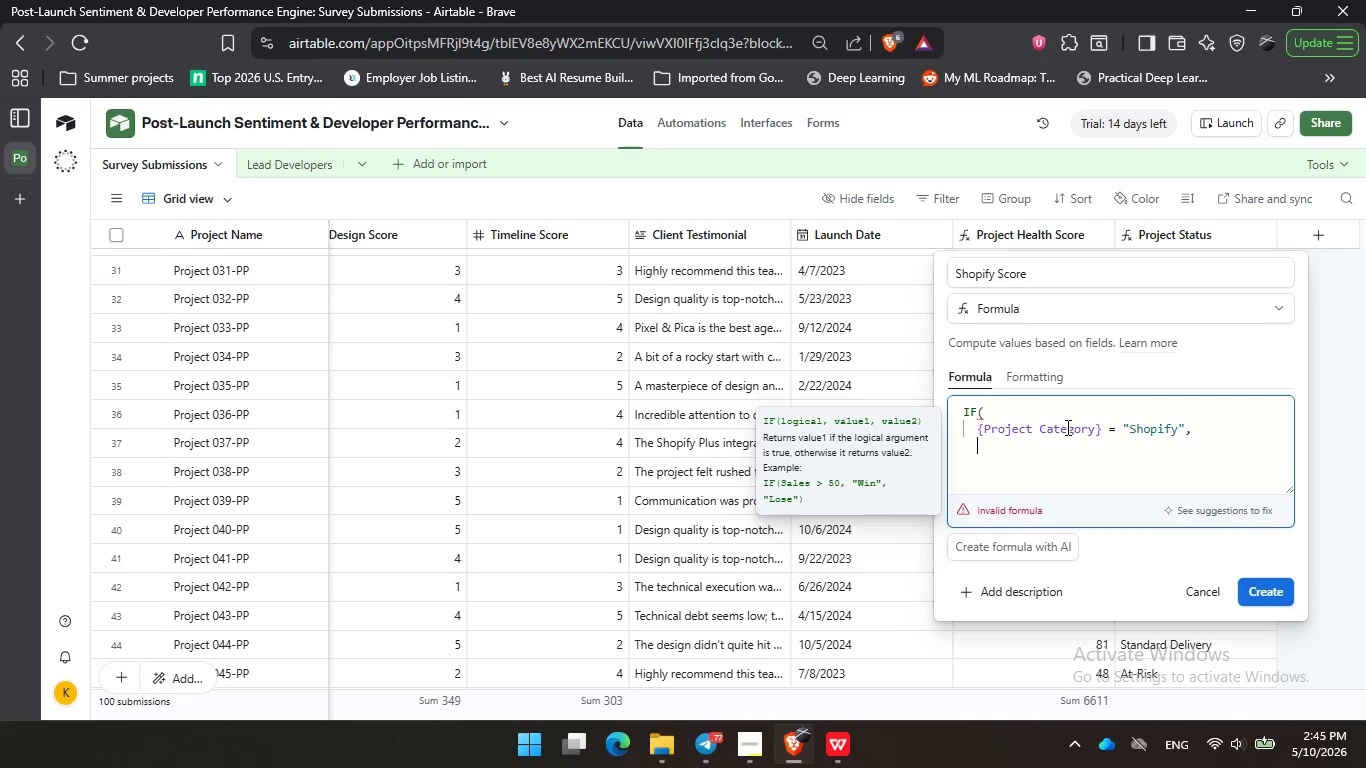 
key(Enter)
 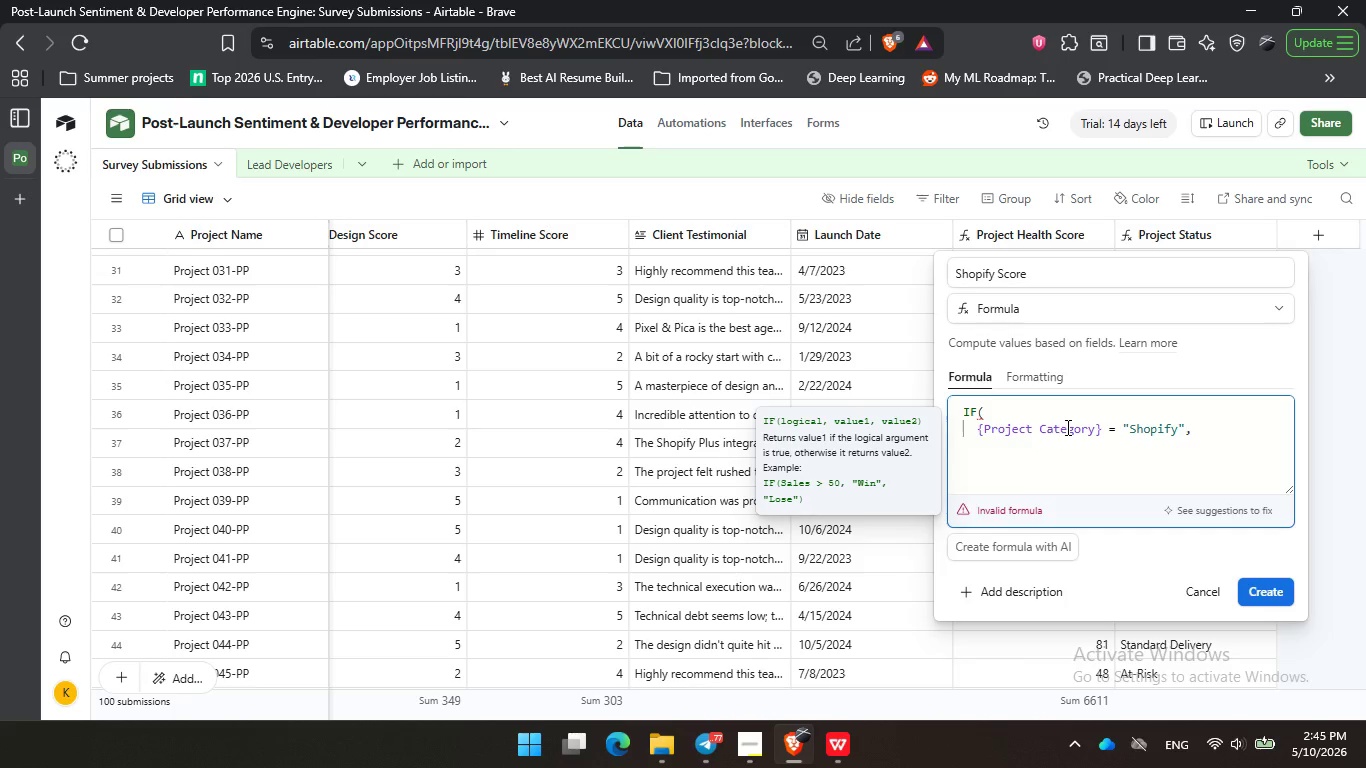 
type(pro)
 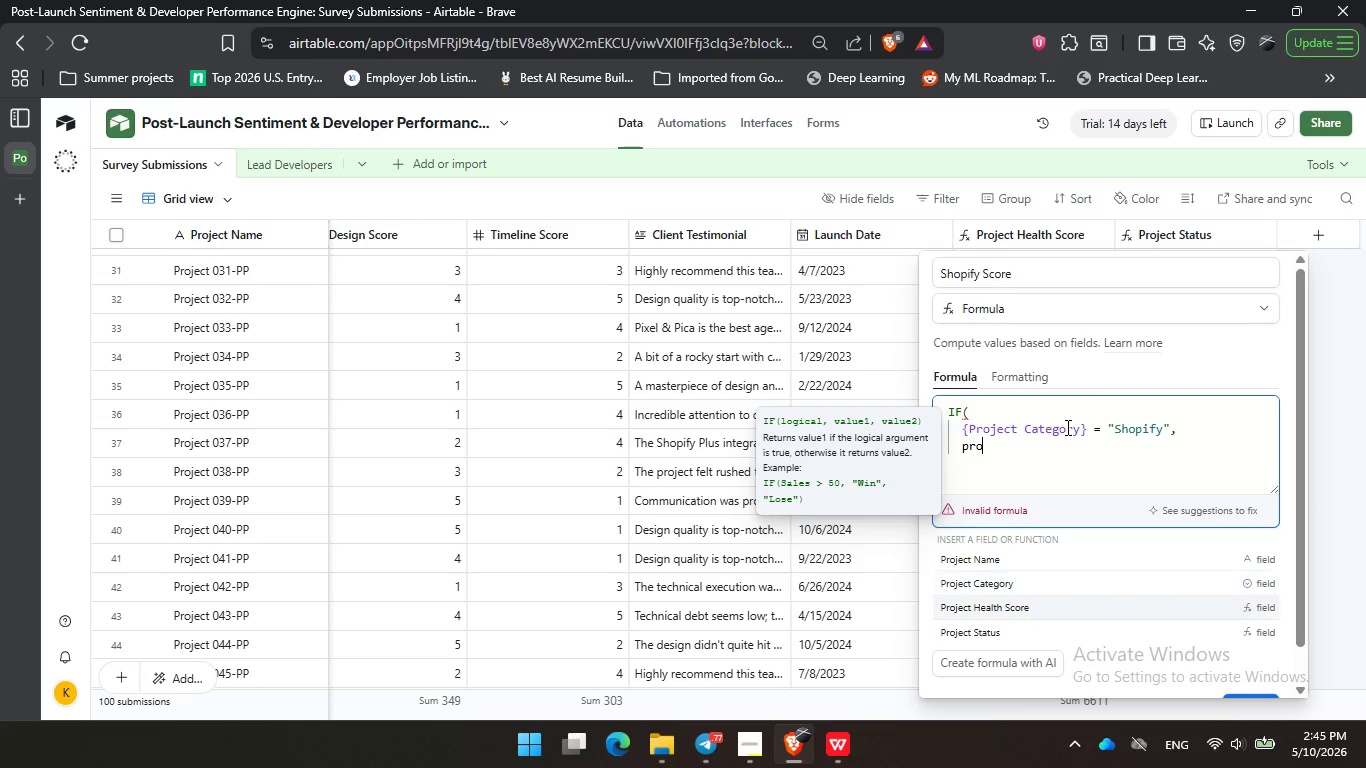 
key(ArrowDown)
 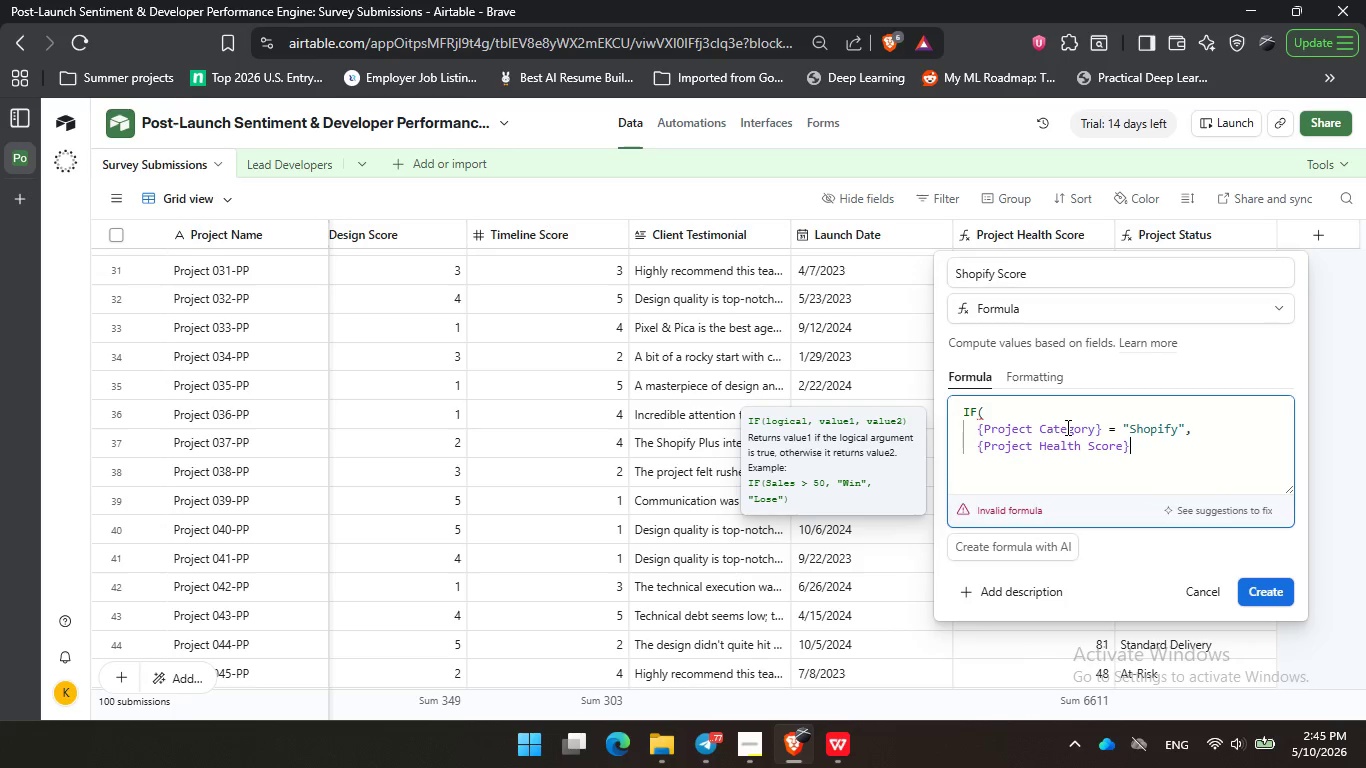 
key(ArrowDown)
 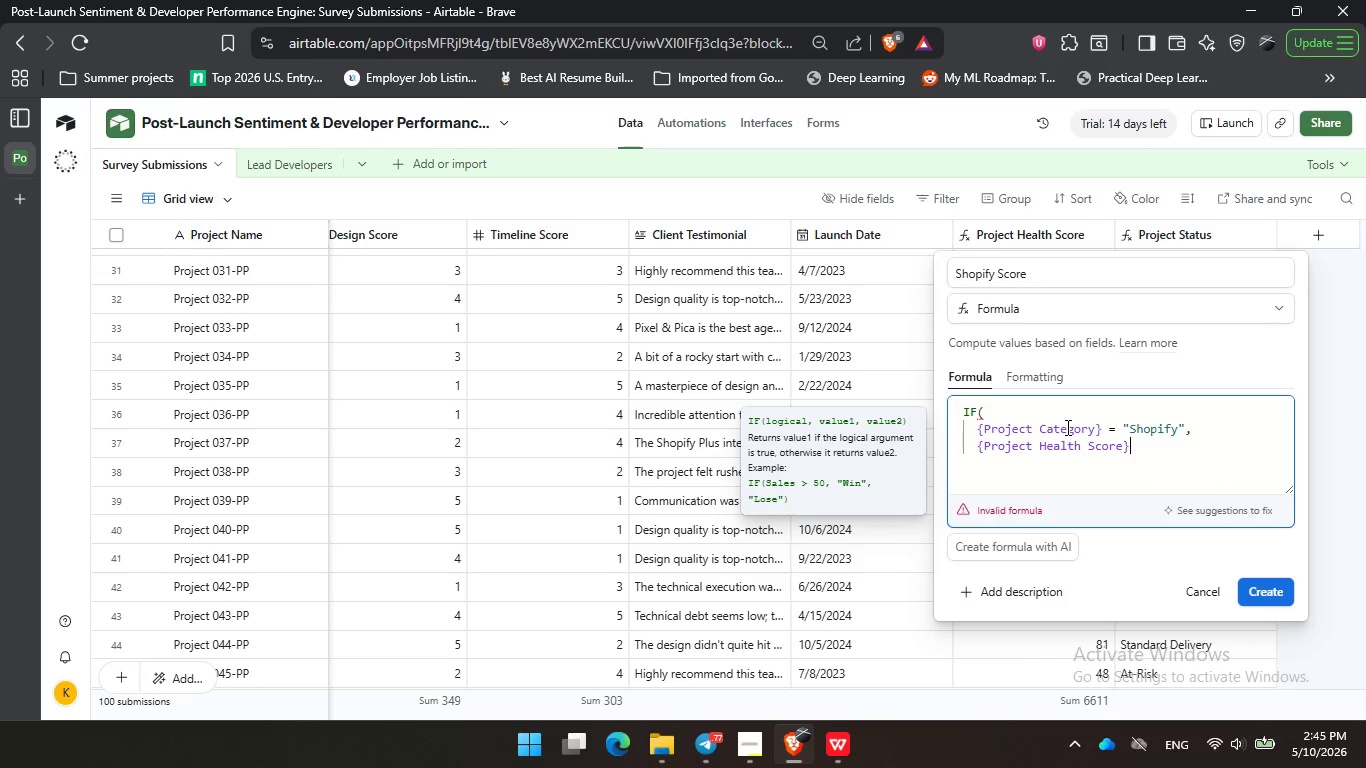 
key(Enter)
 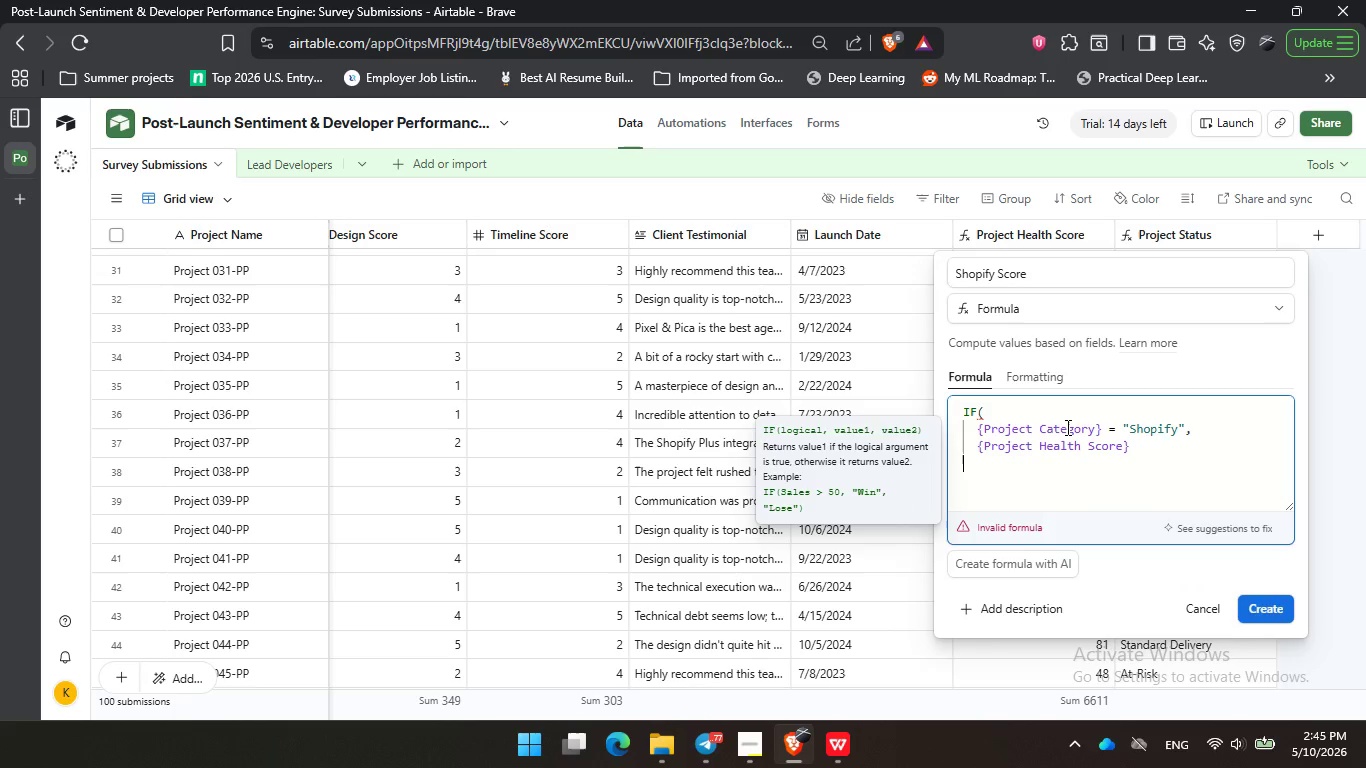 
key(Enter)
 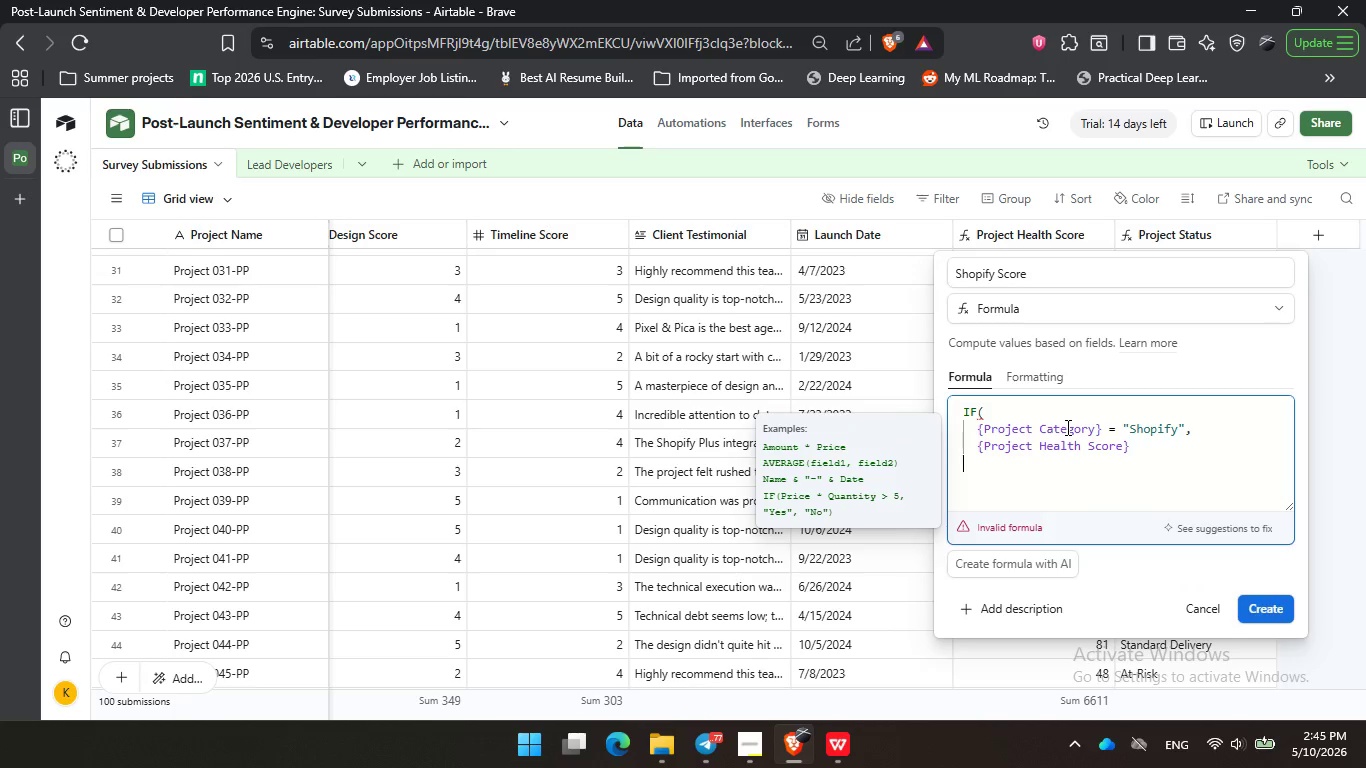 
key(Backspace)
 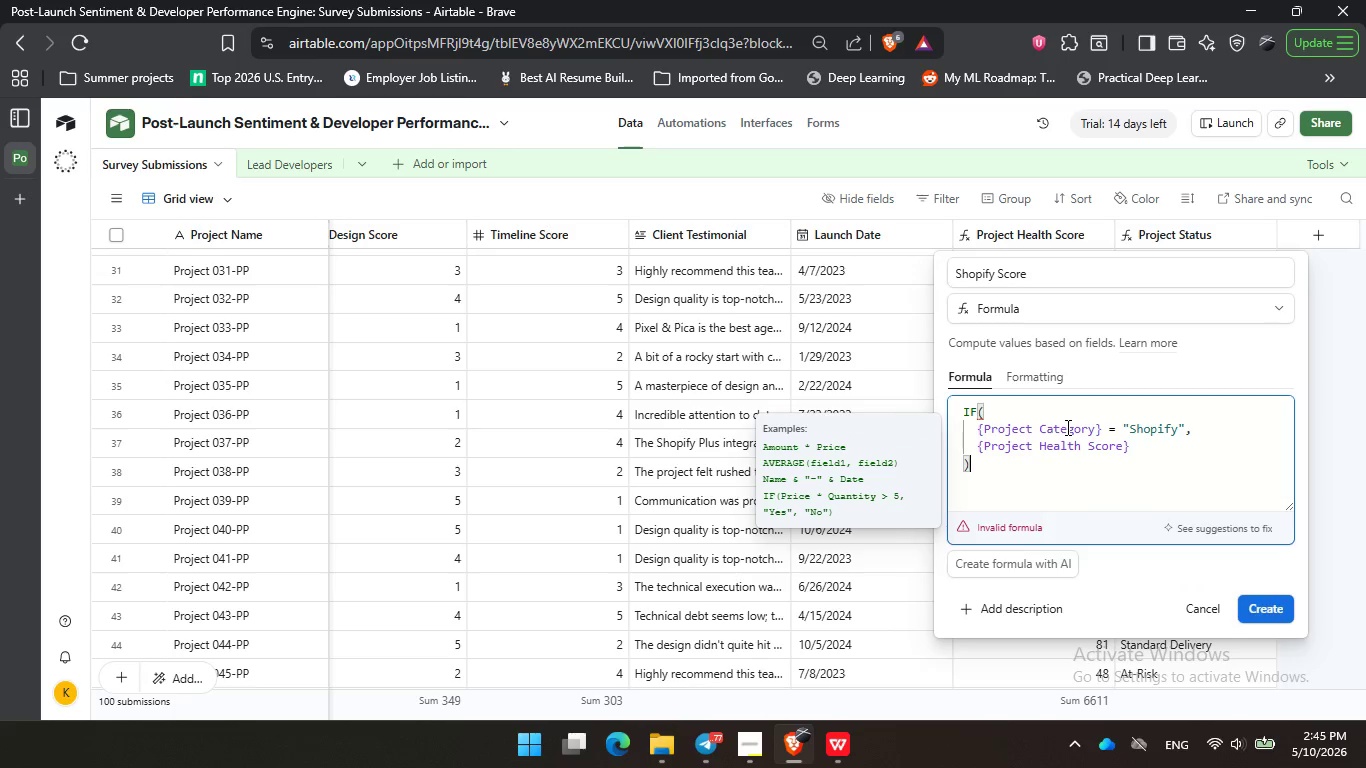 
key(Shift+0)
 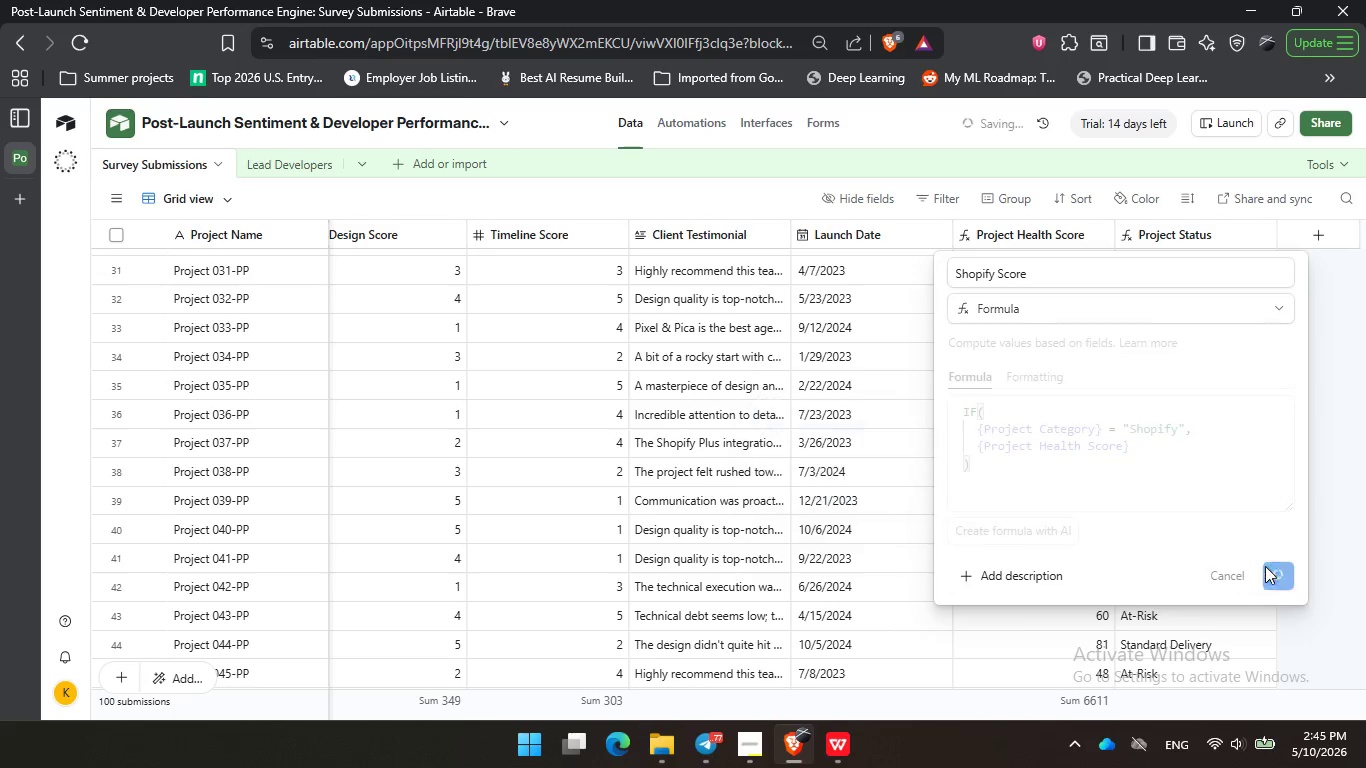 
left_click([1265, 566])
 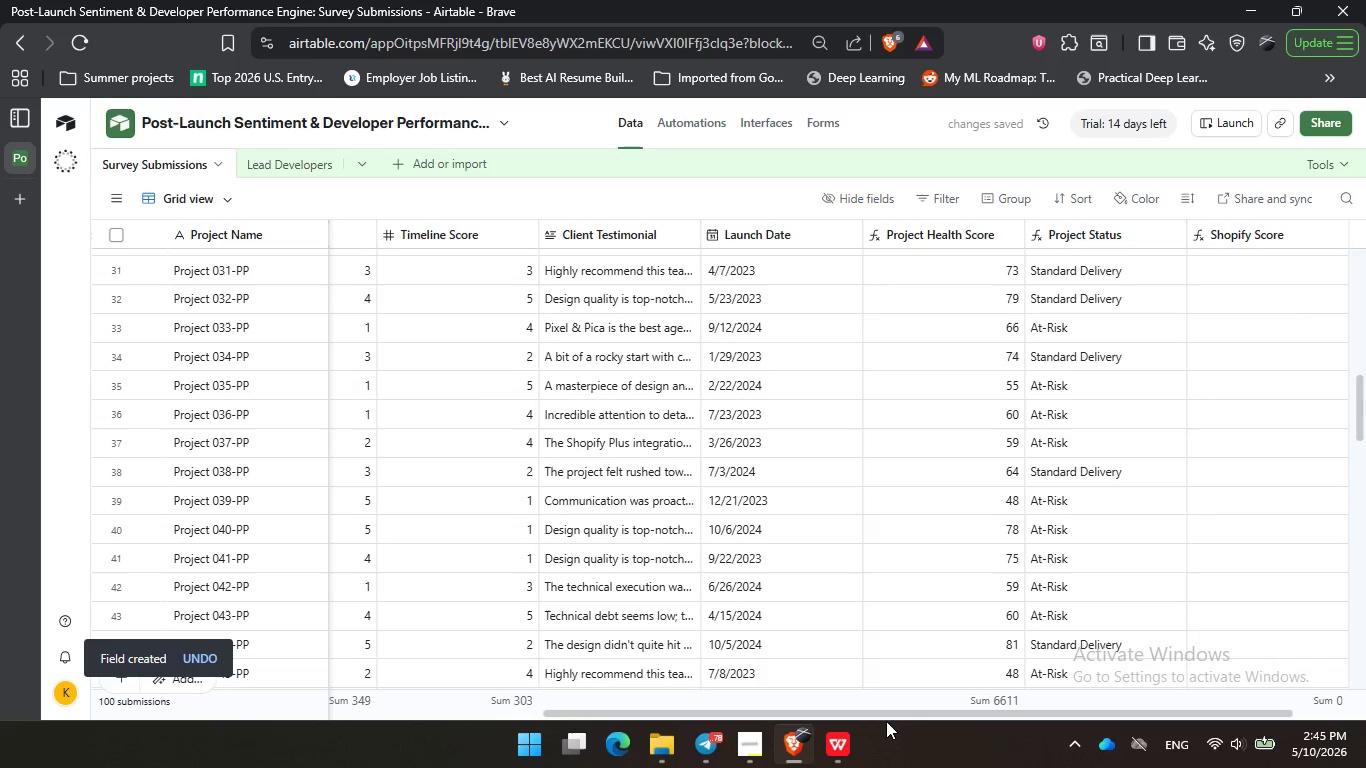 
left_click_drag(start_coordinate=[888, 713], to_coordinate=[1200, 750])
 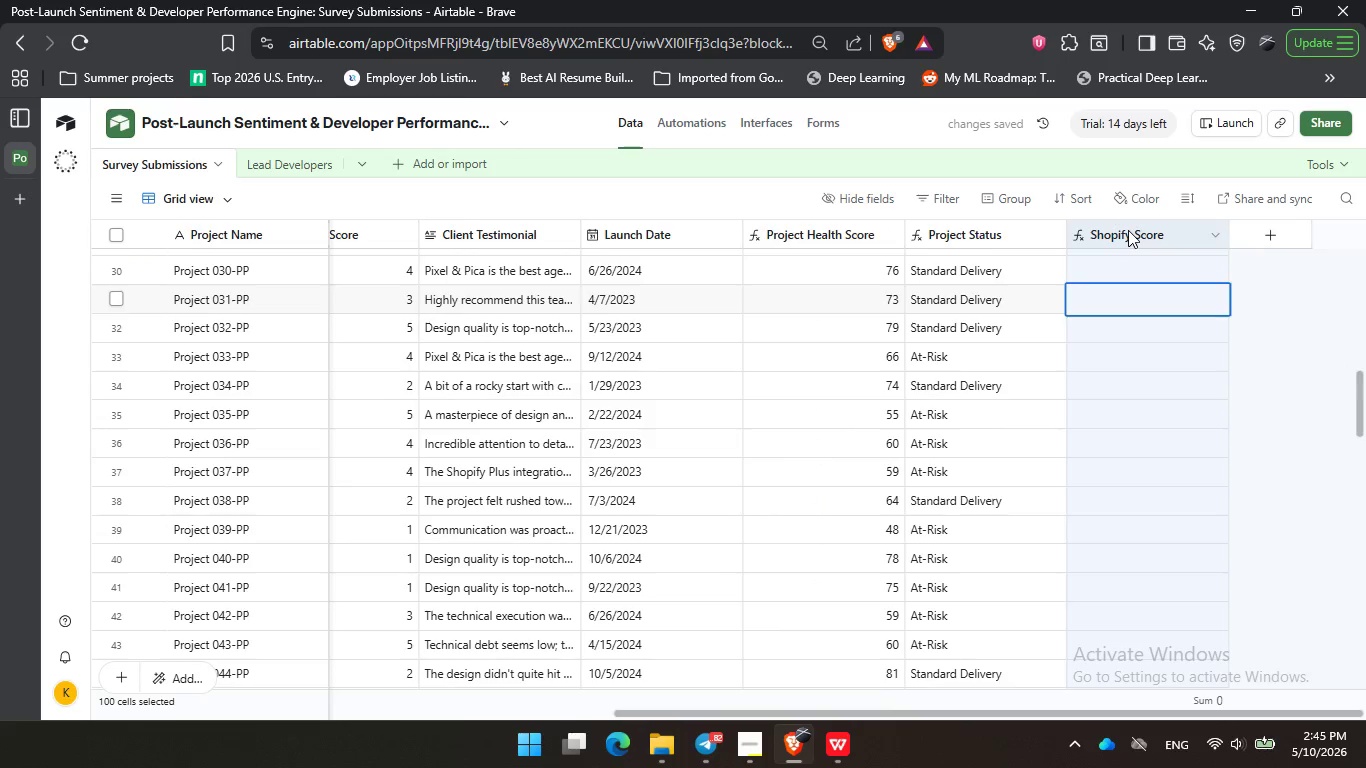 
double_click([1128, 230])
 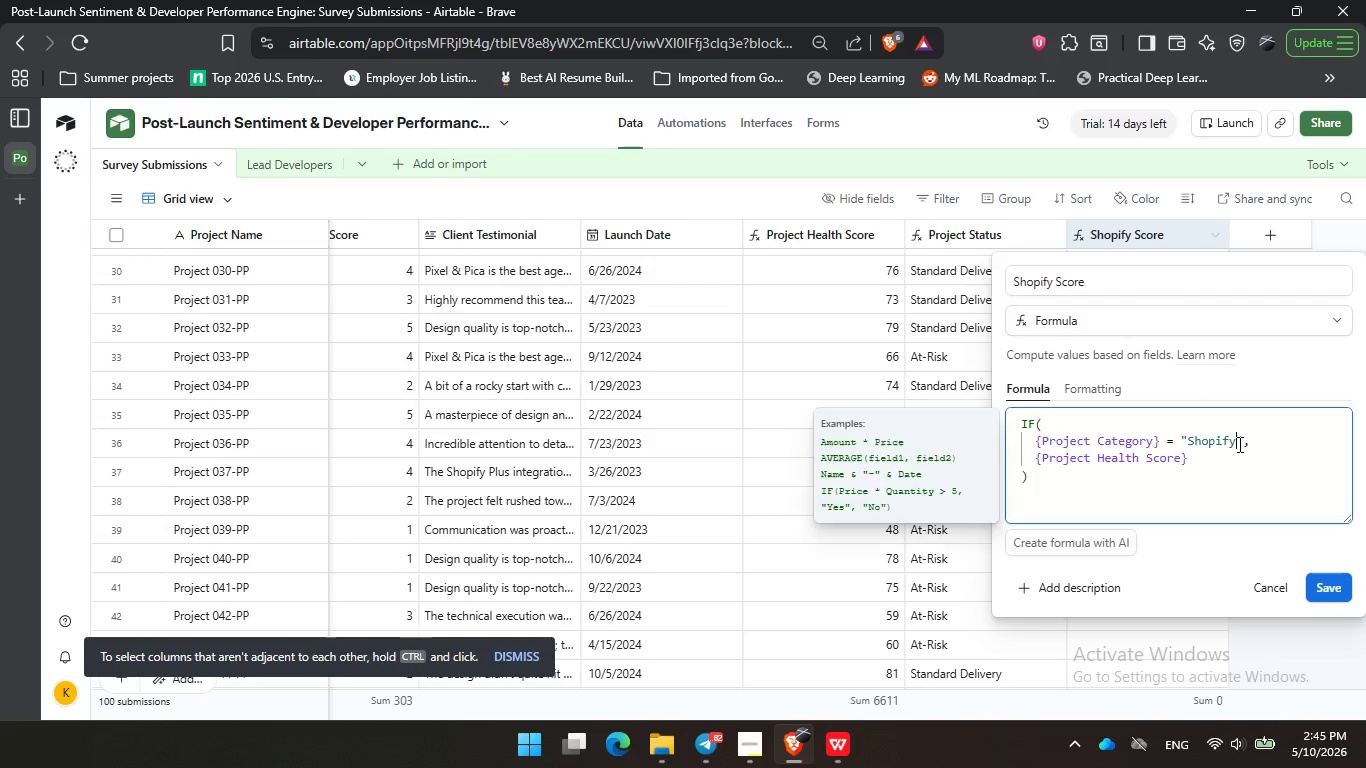 
left_click([1238, 444])
 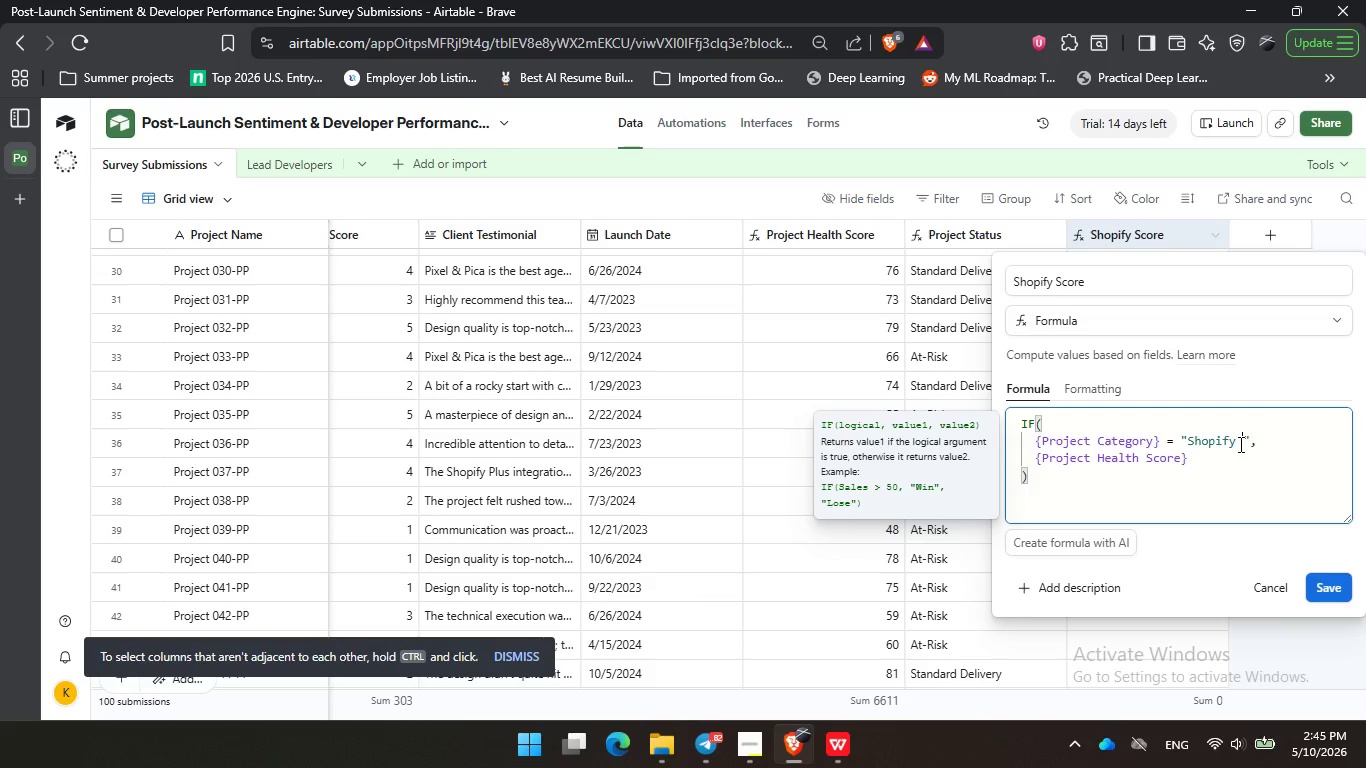 
type( Plus)
 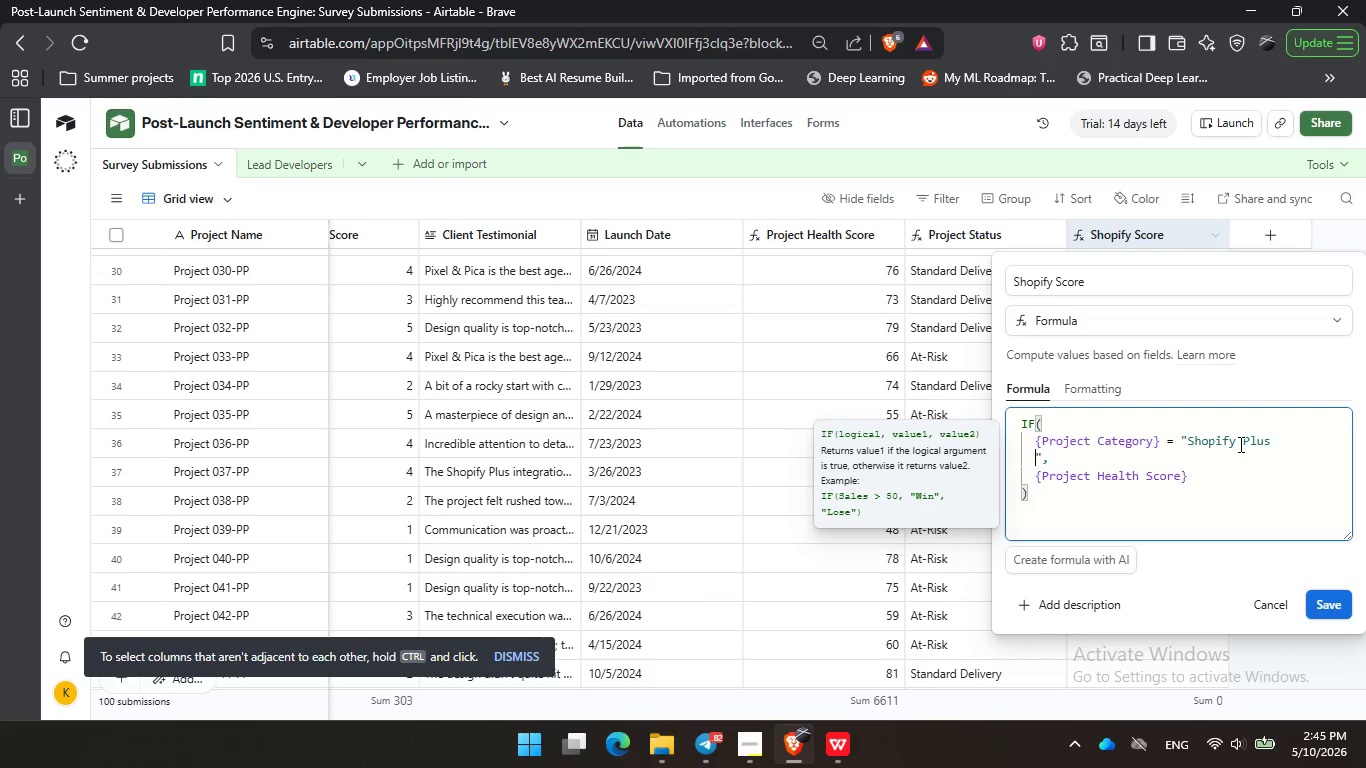 
key(Enter)
 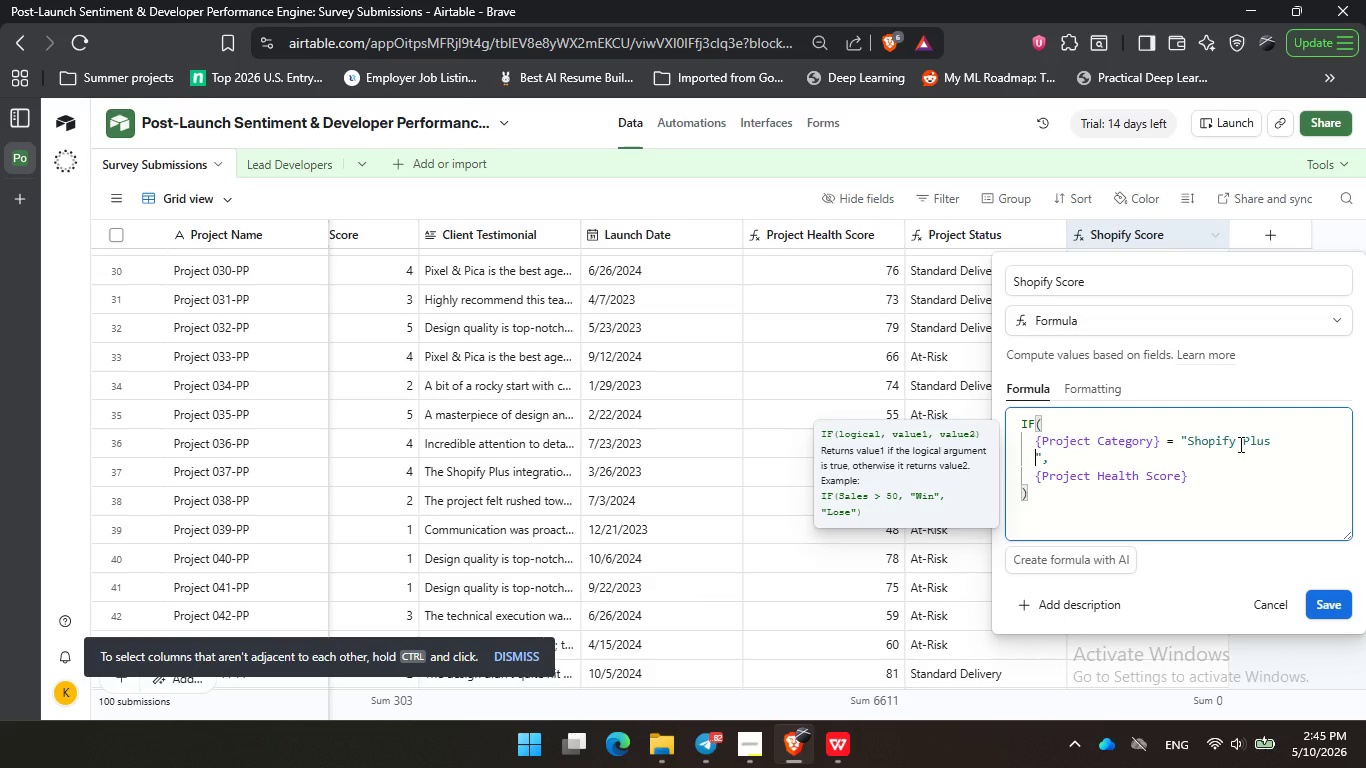 
key(NumLock)
 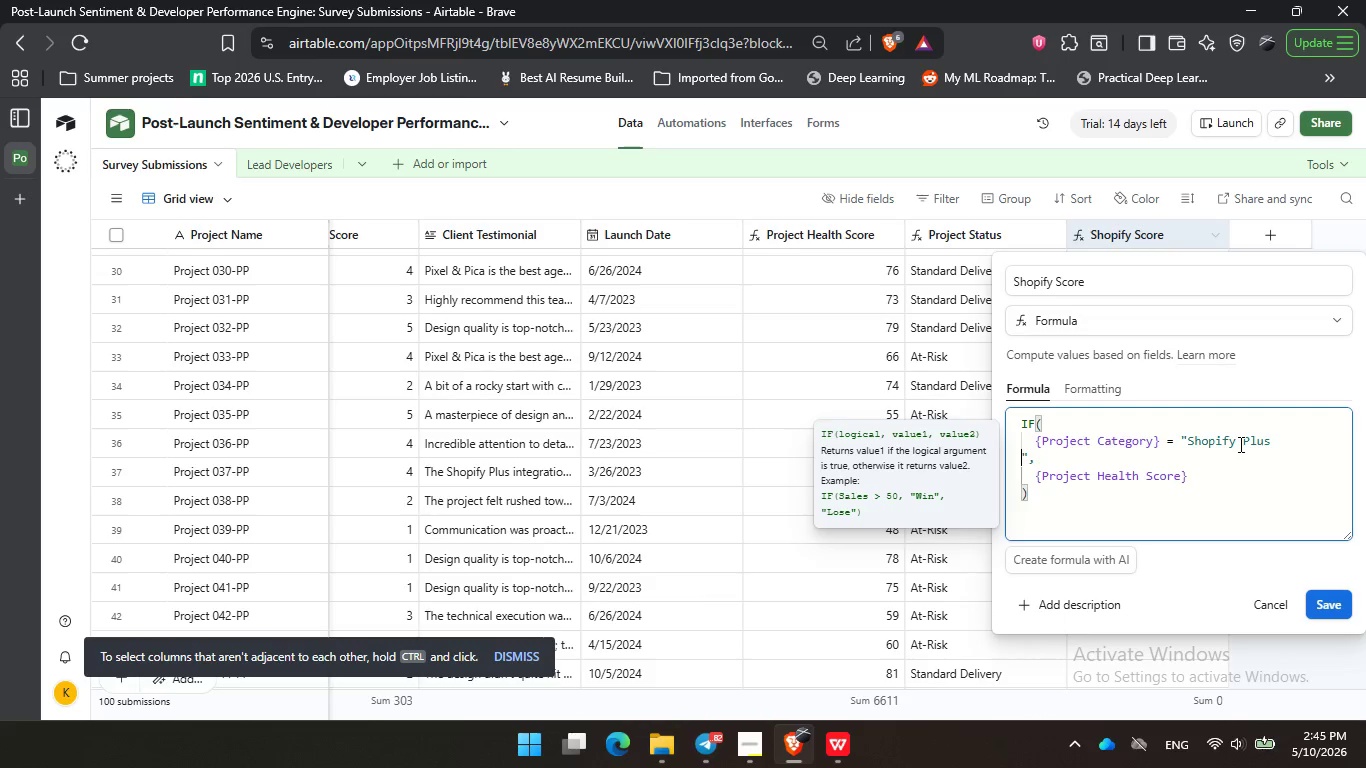 
key(Backspace)
 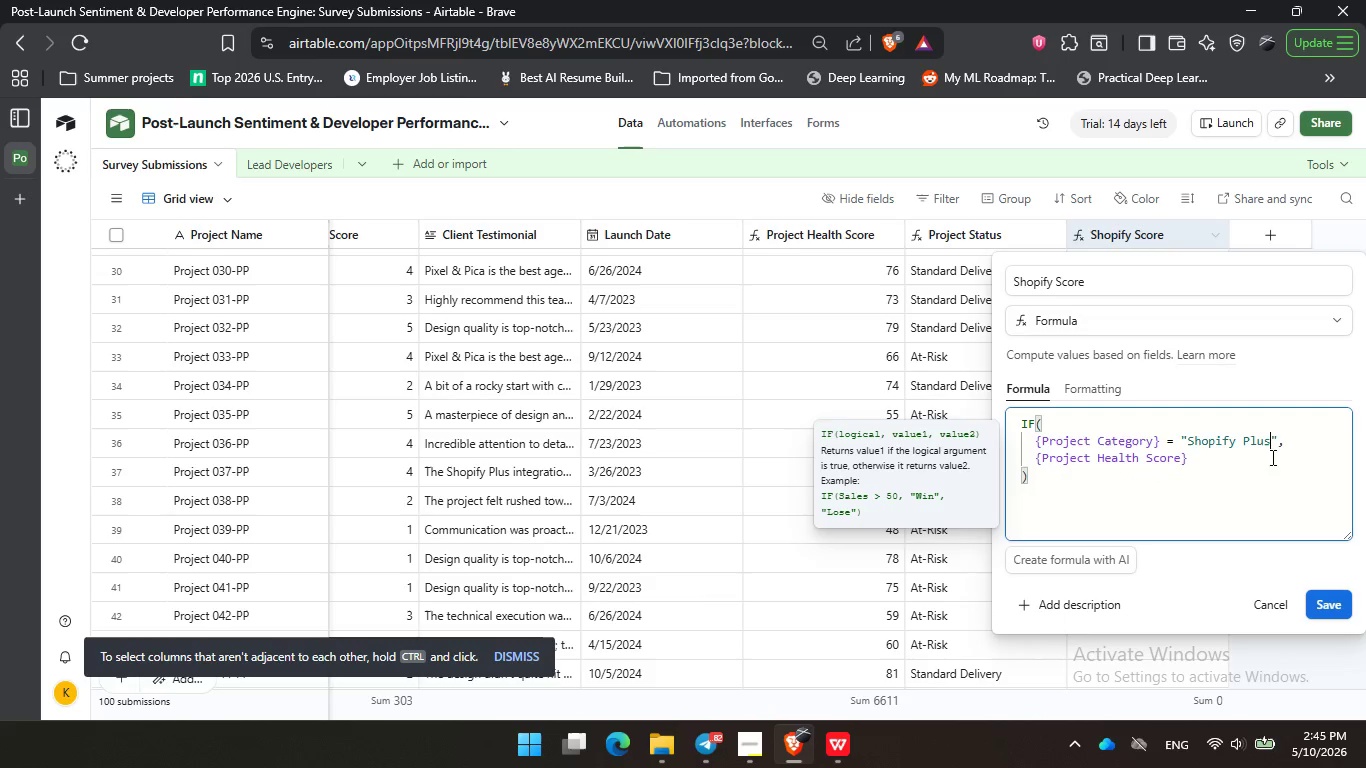 
key(Backspace)
 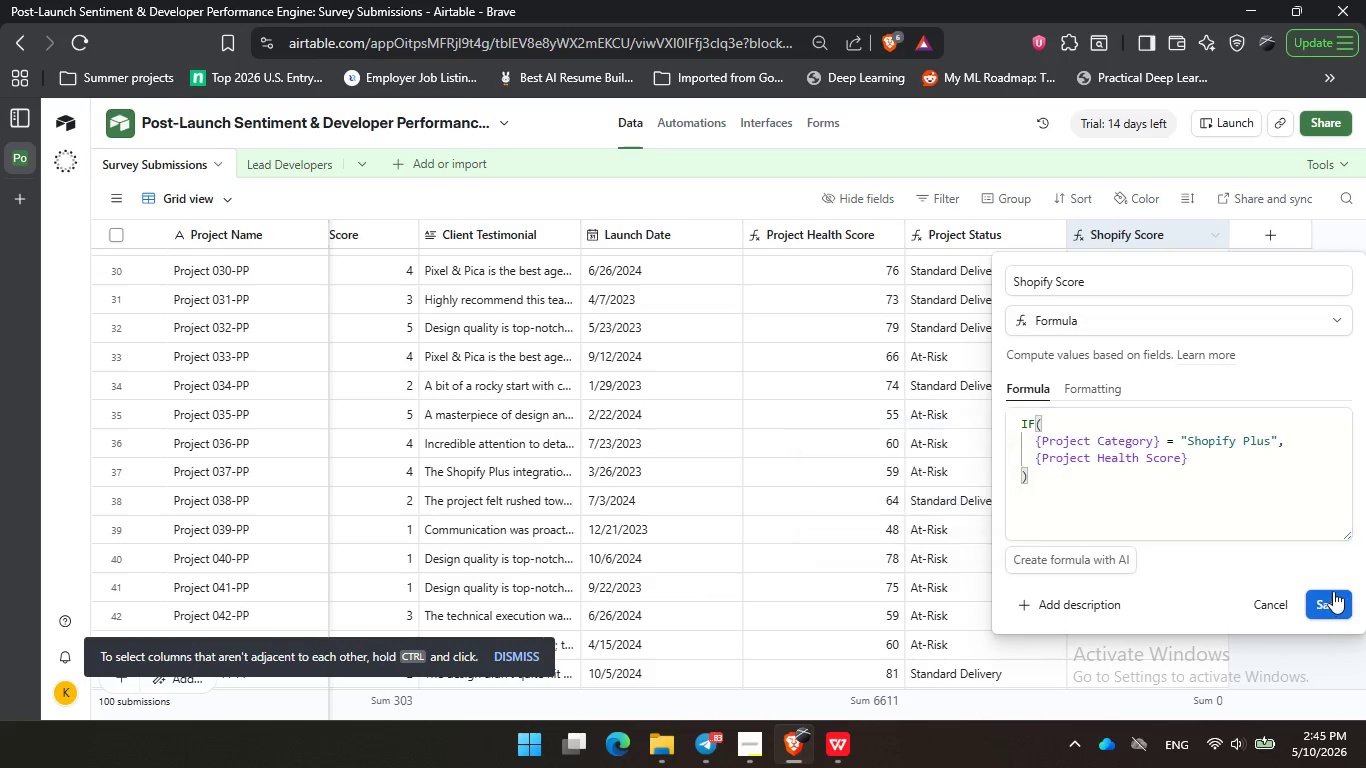 
left_click([1333, 591])
 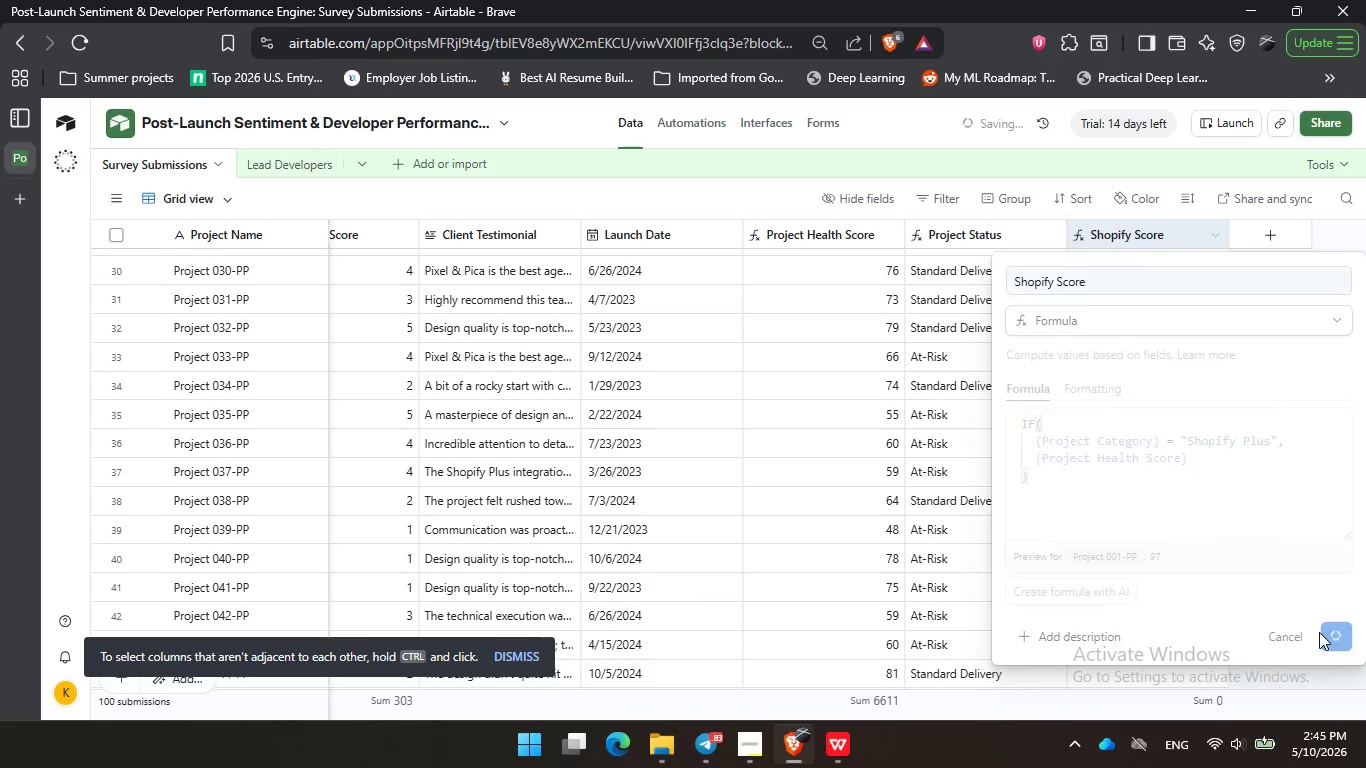 
left_click([1319, 632])
 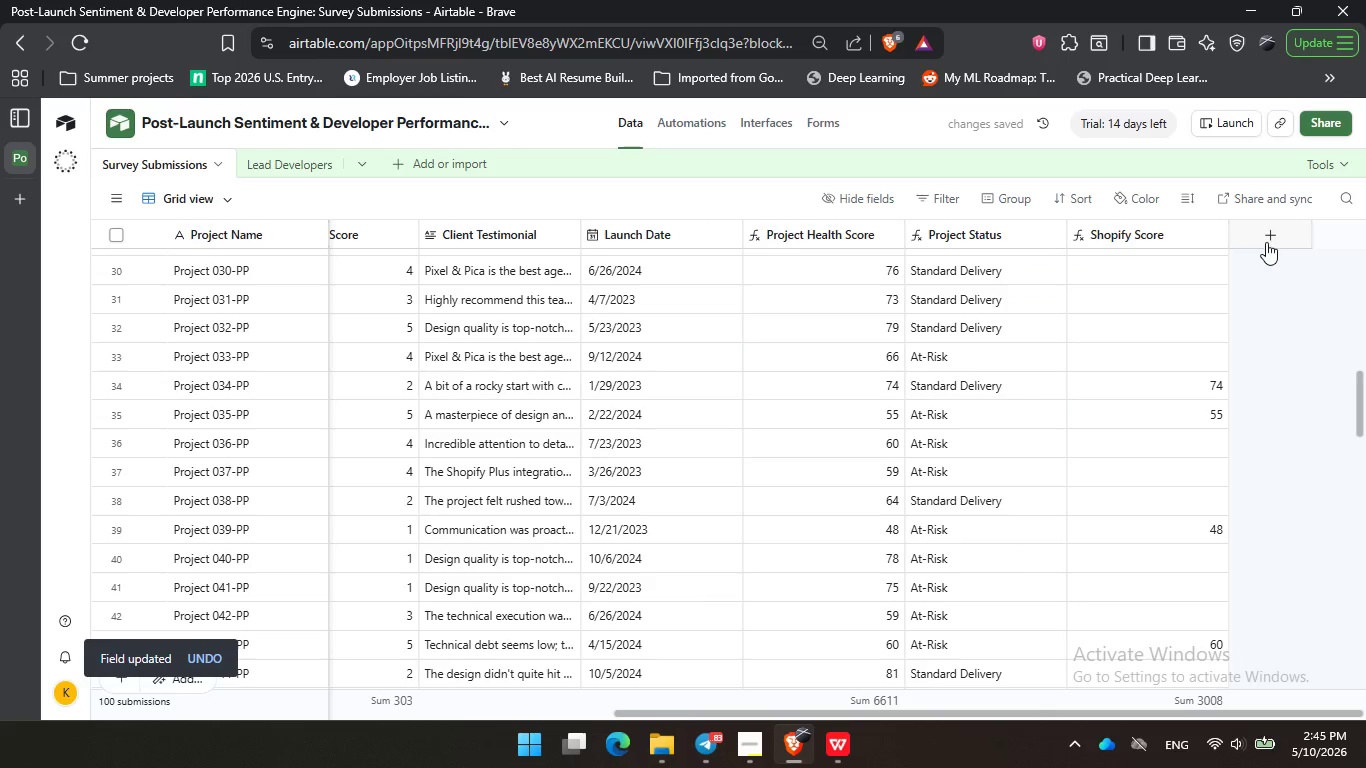 
scroll: coordinate [1201, 328], scroll_direction: up, amount: 19.0
 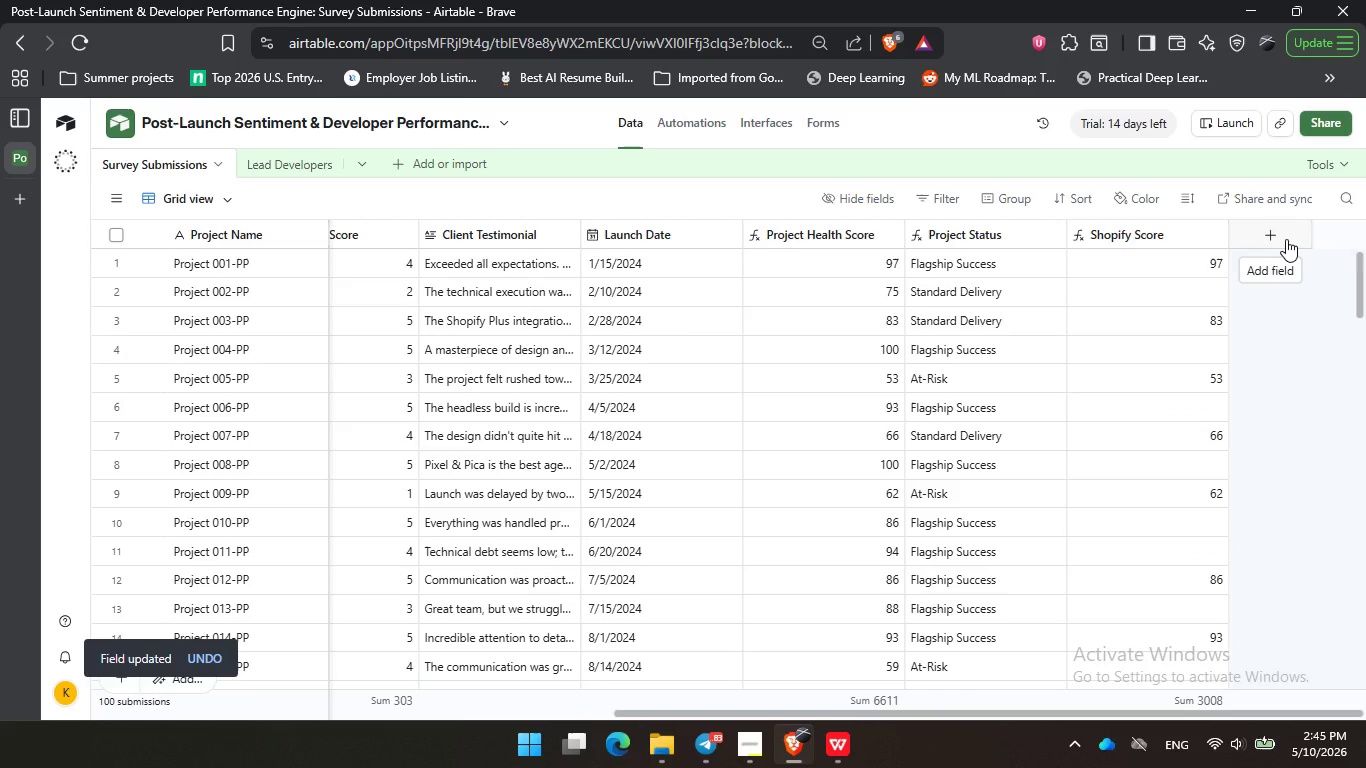 
left_click([1286, 239])
 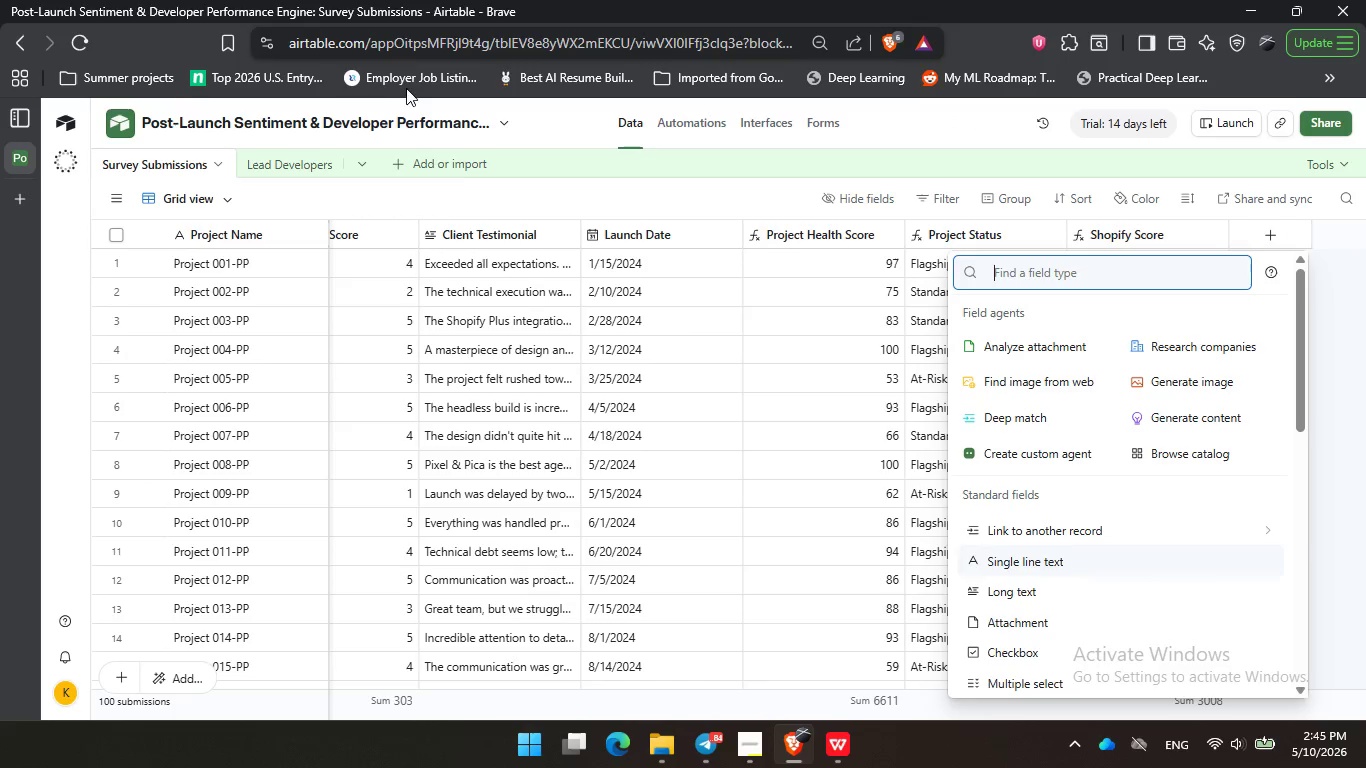 
left_click([449, 179])
 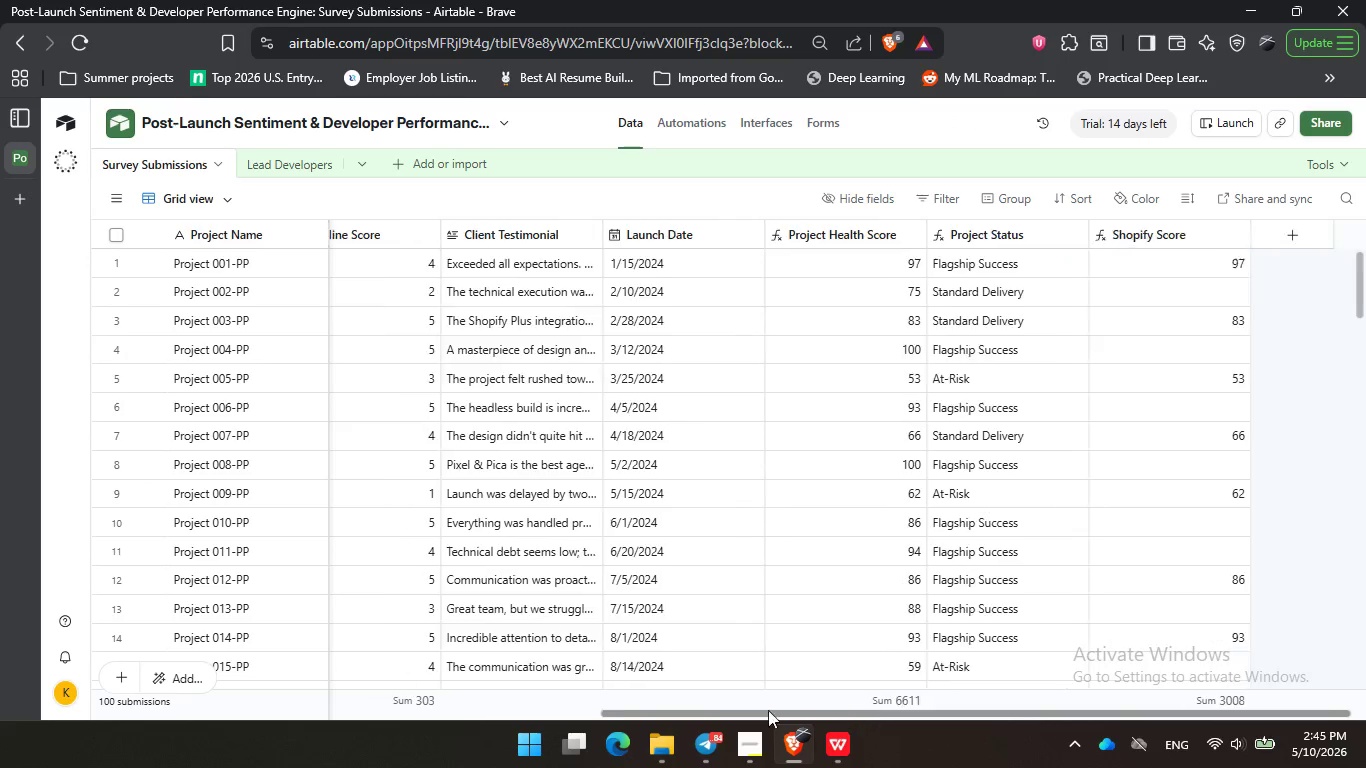 
left_click_drag(start_coordinate=[852, 710], to_coordinate=[395, 677])
 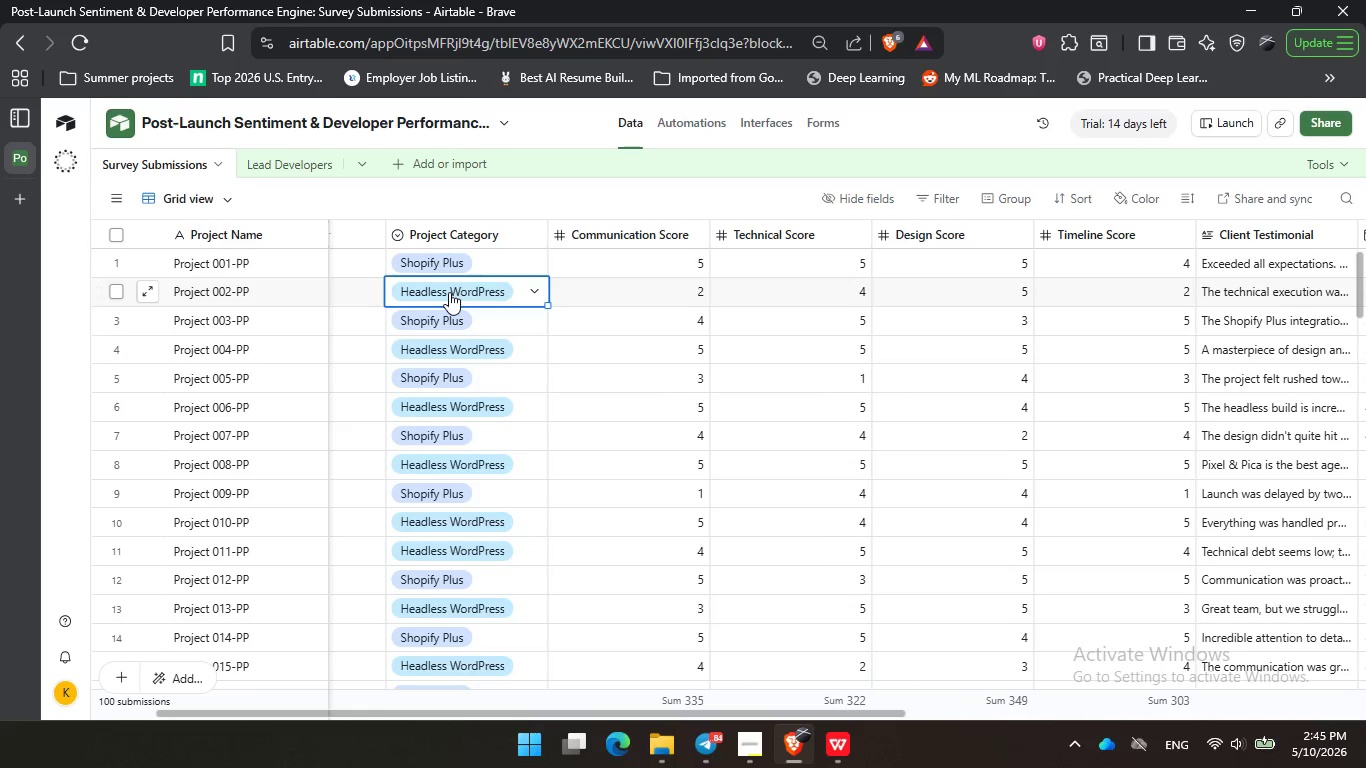 
double_click([449, 292])
 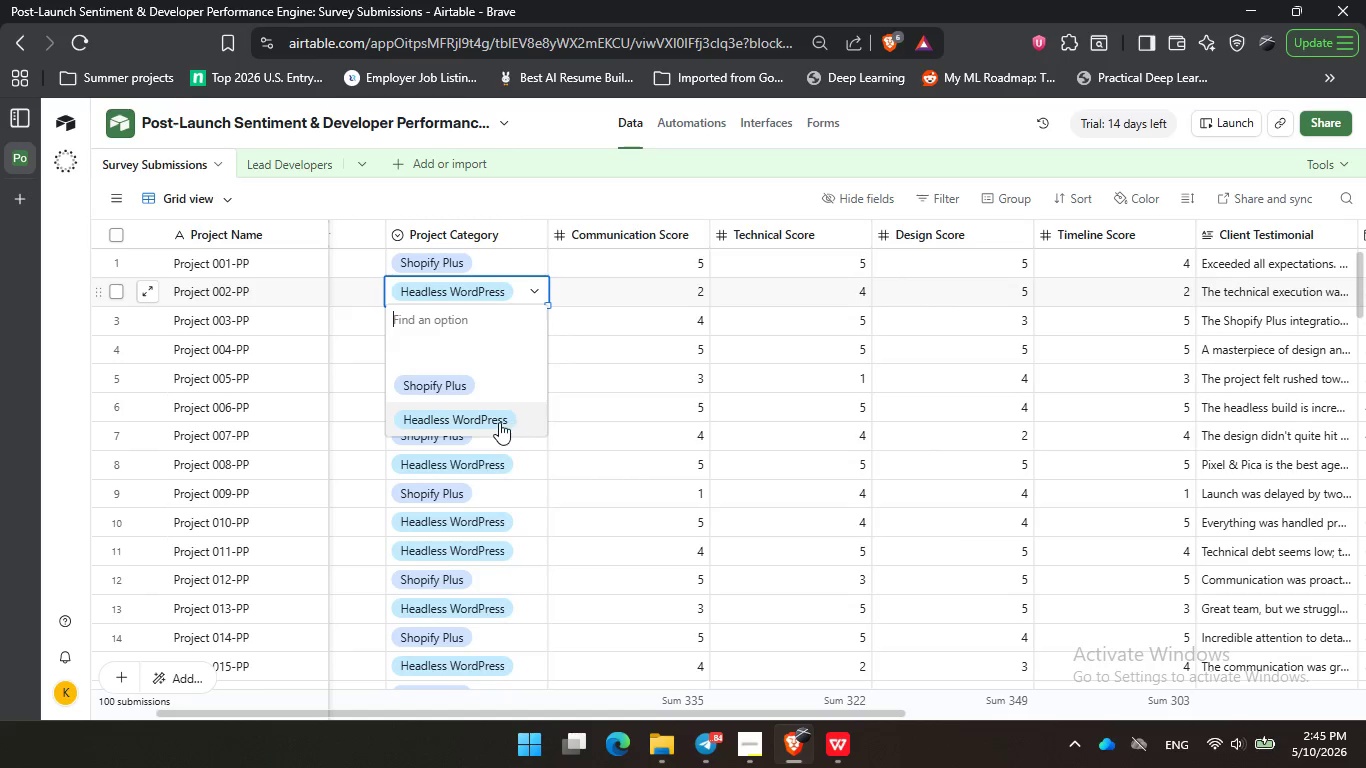 
left_click_drag(start_coordinate=[513, 422], to_coordinate=[431, 422])
 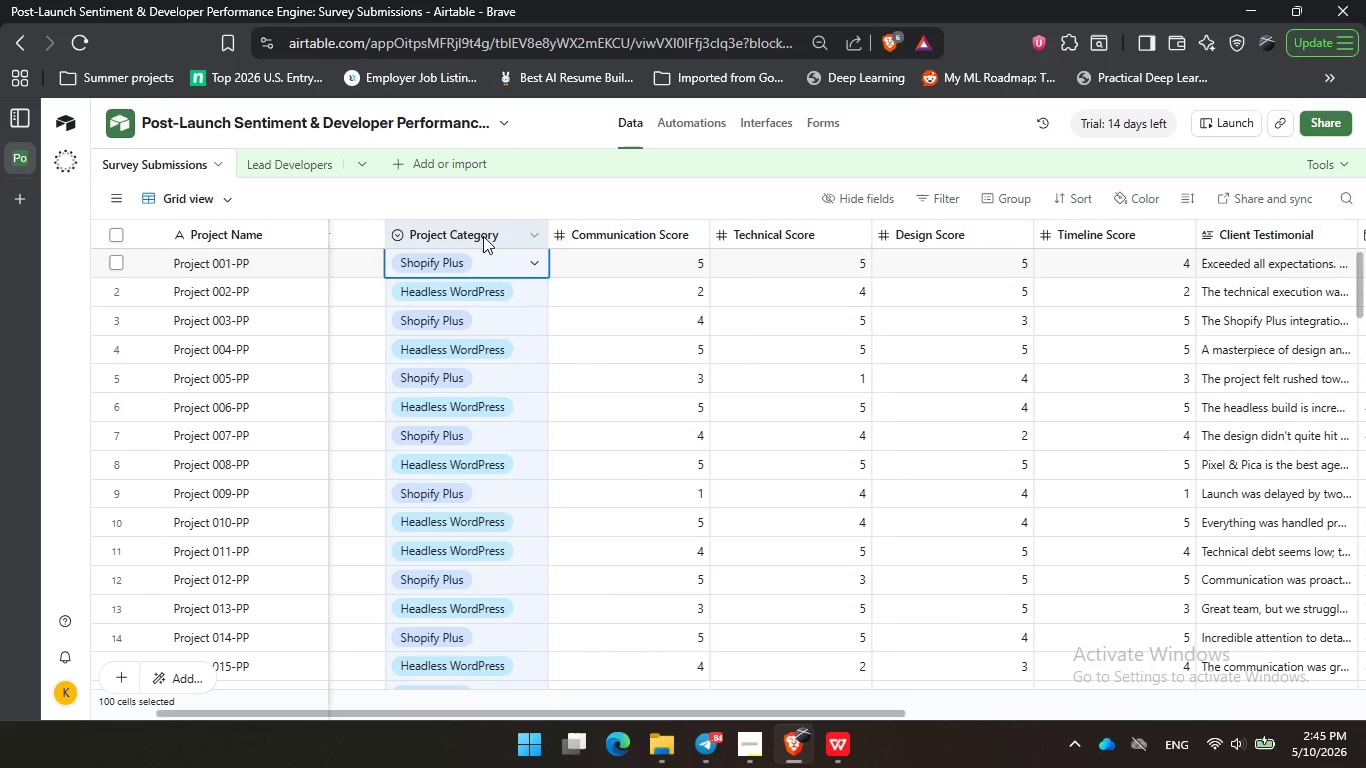 
double_click([483, 236])
 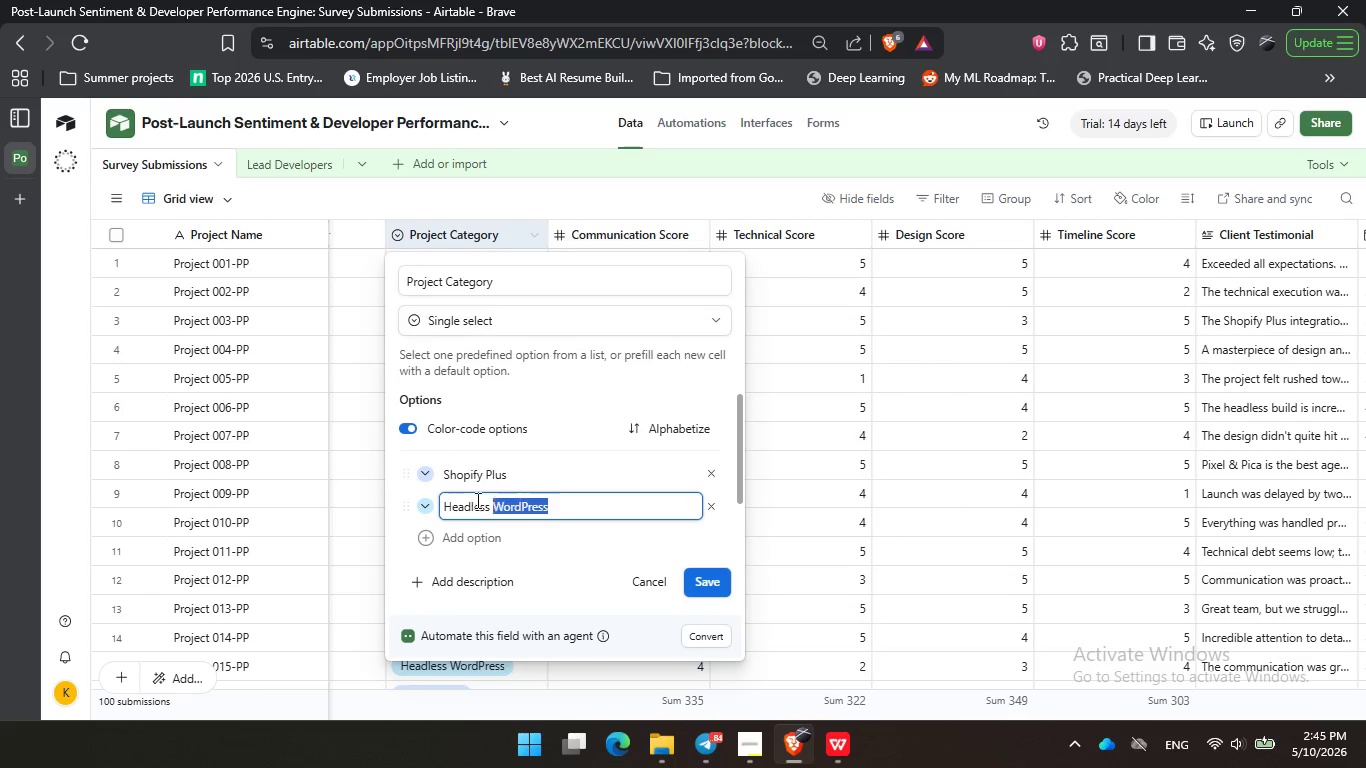 
left_click_drag(start_coordinate=[557, 499], to_coordinate=[436, 502])
 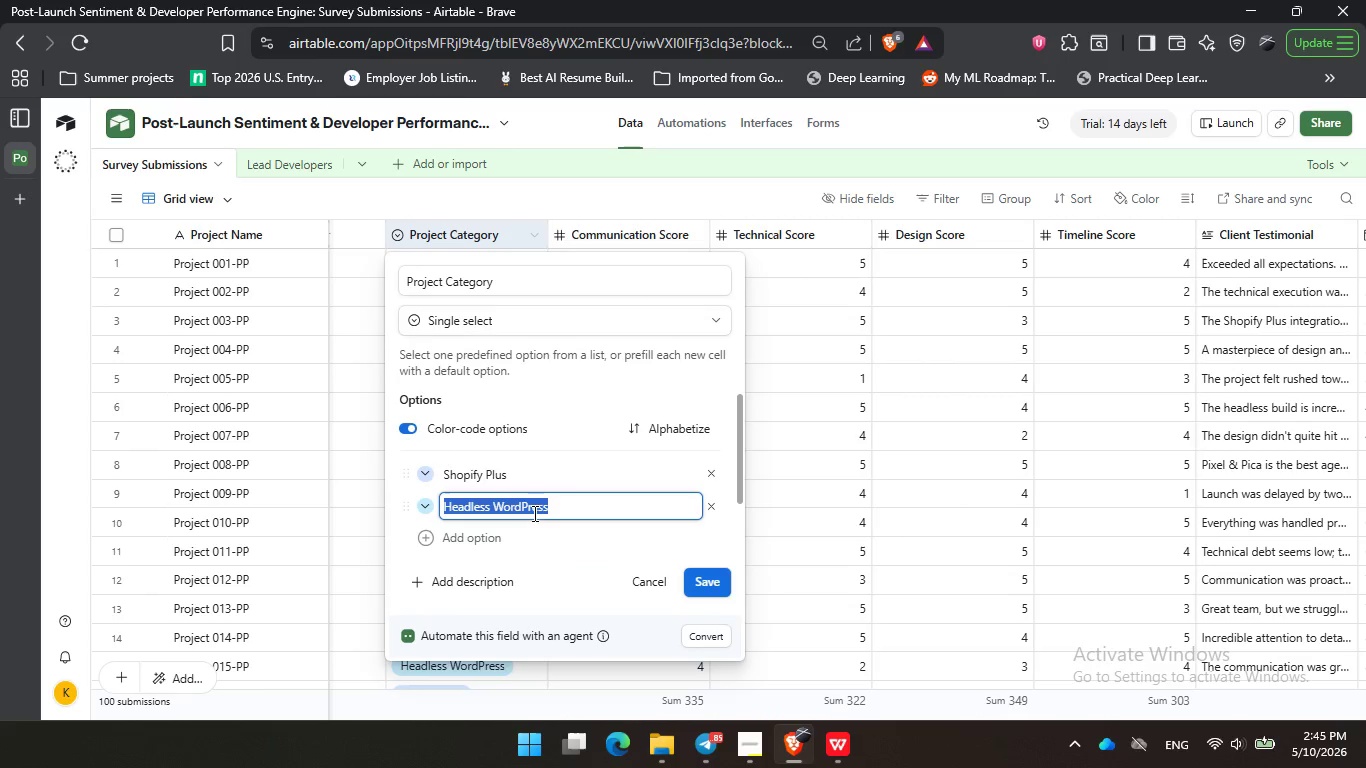 
hold_key(key=ControlLeft, duration=0.61)
 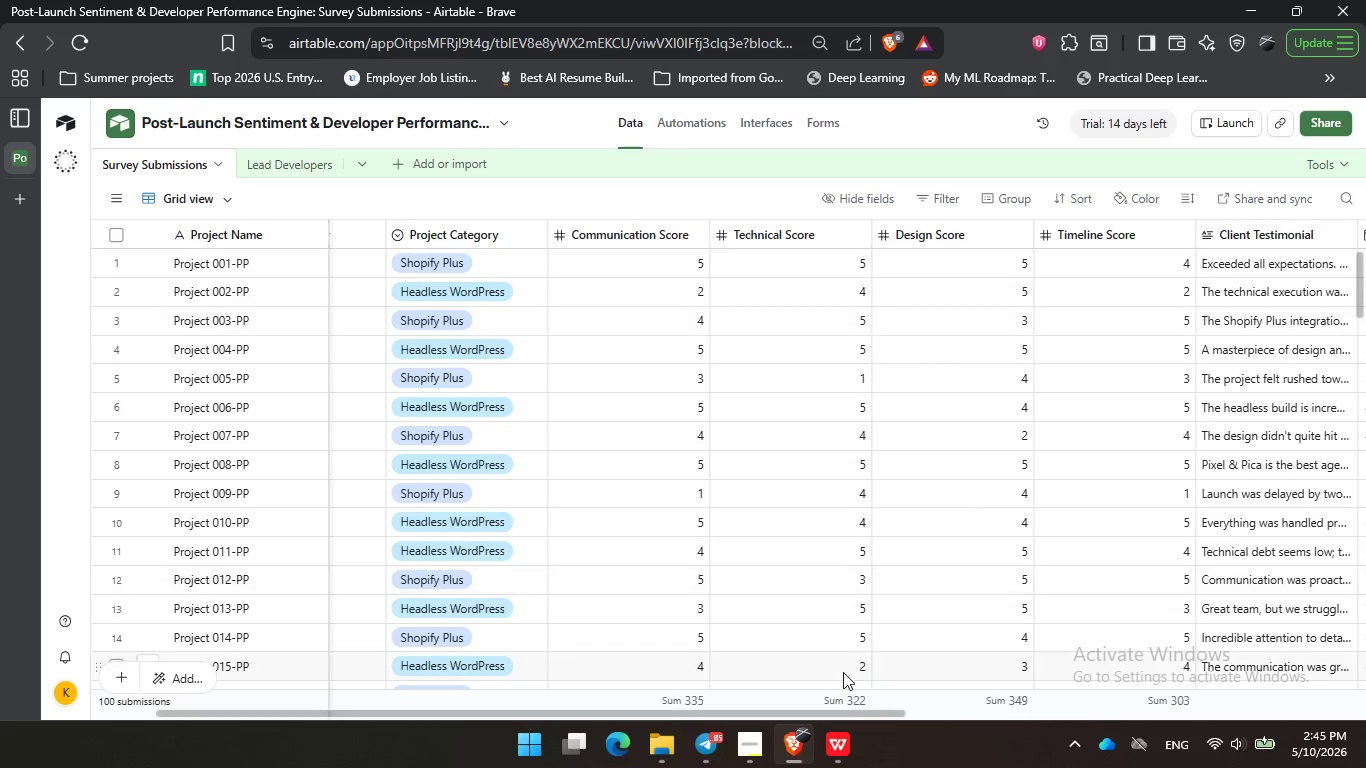 
key(C)
 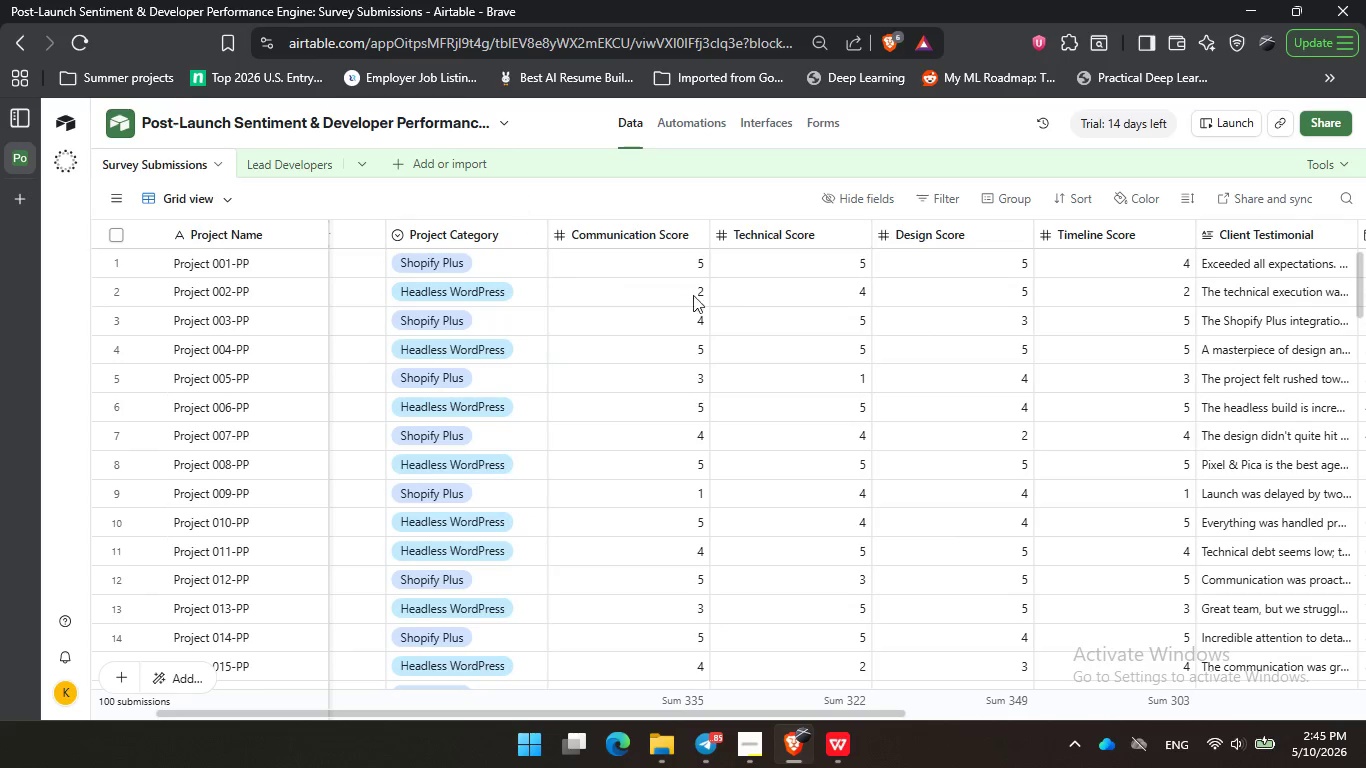 
left_click([516, 192])
 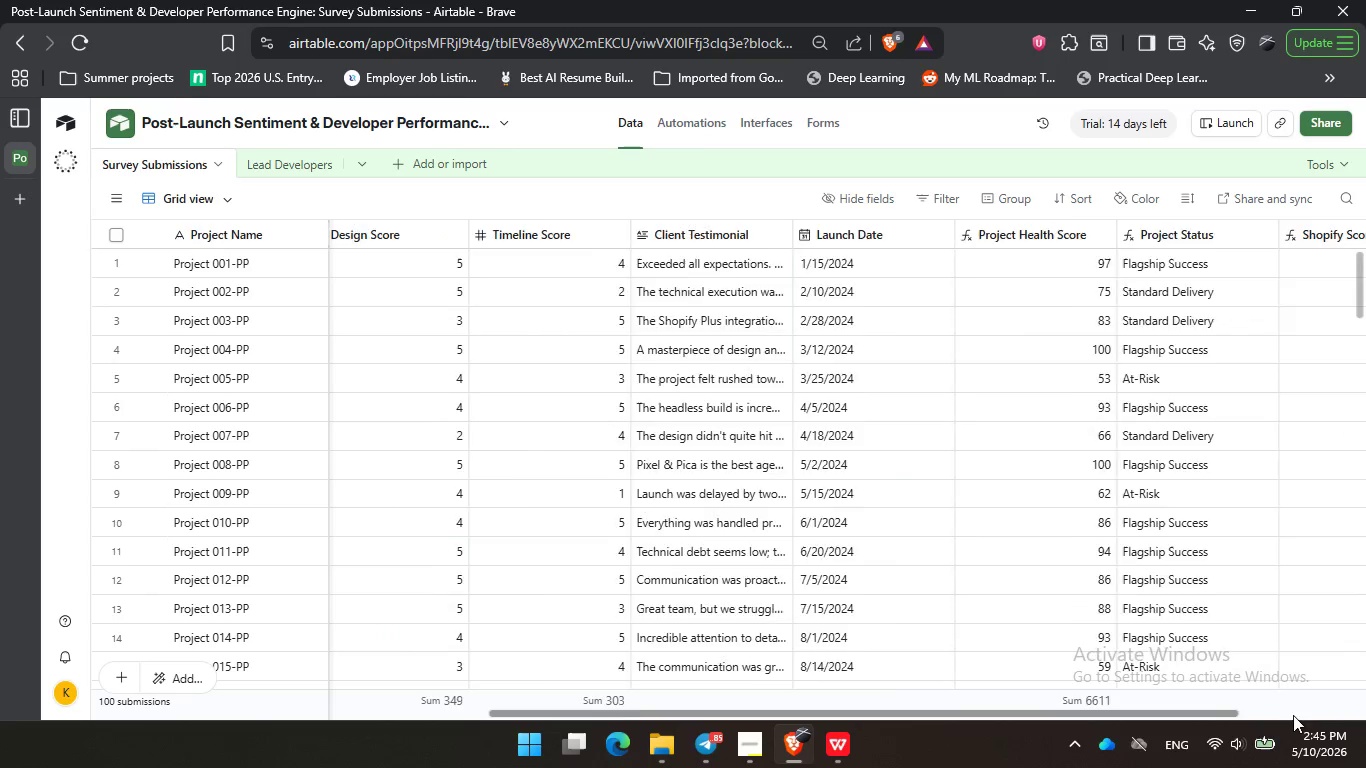 
left_click_drag(start_coordinate=[830, 715], to_coordinate=[1365, 717])
 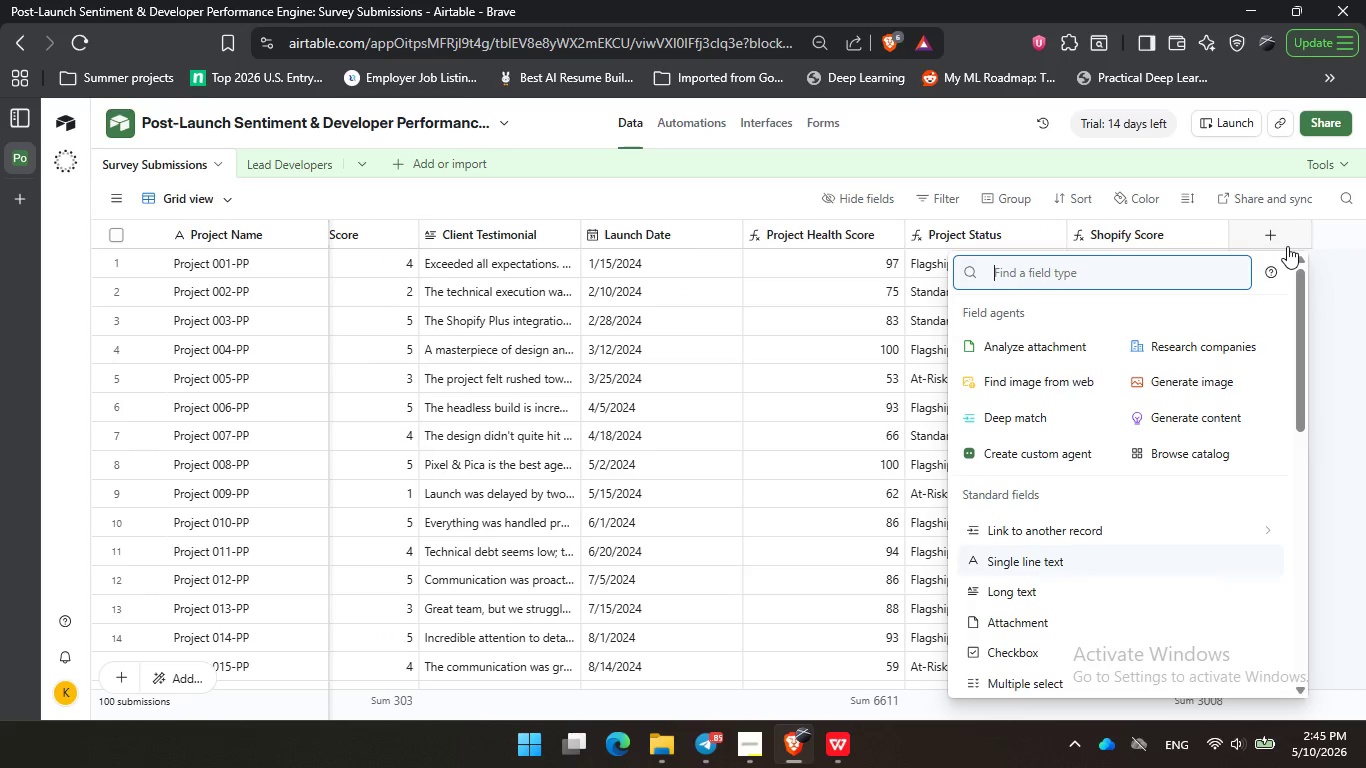 
left_click([1287, 246])
 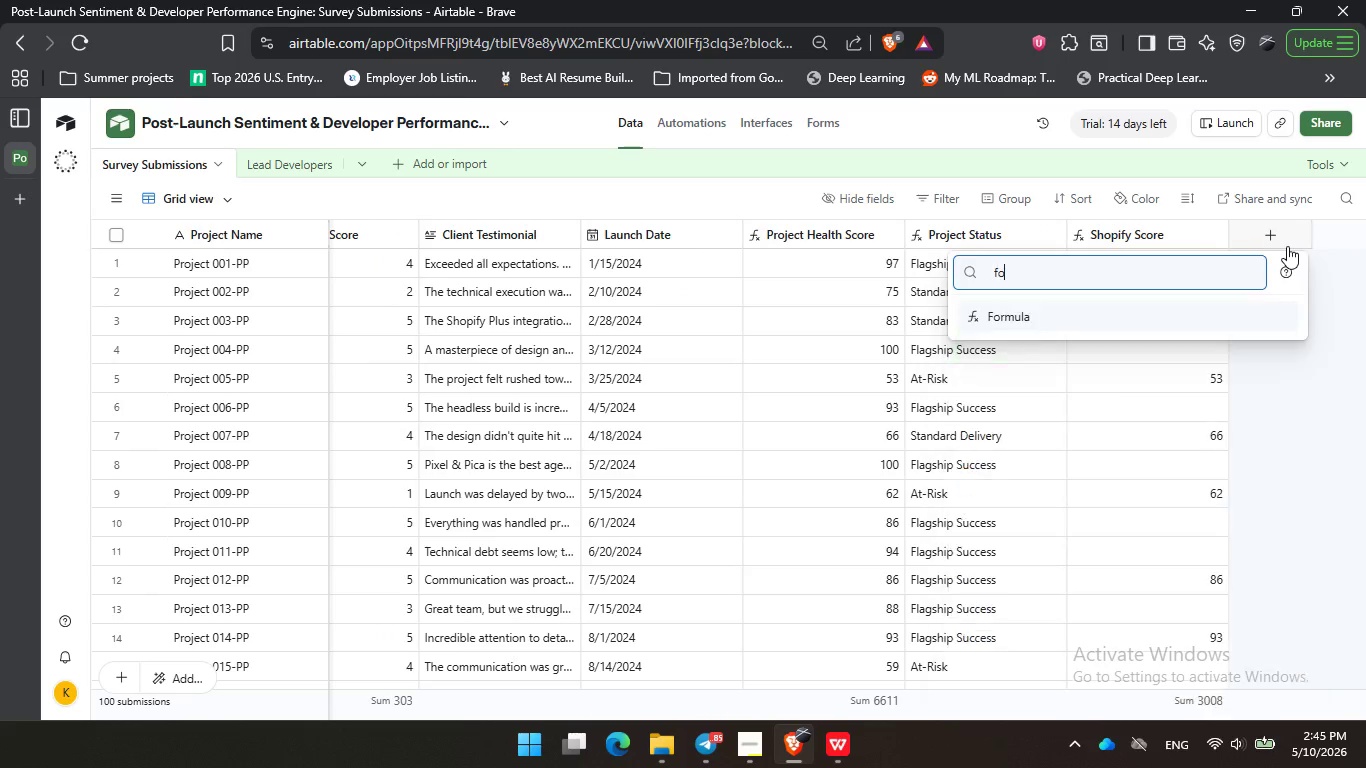 
type(fo)
 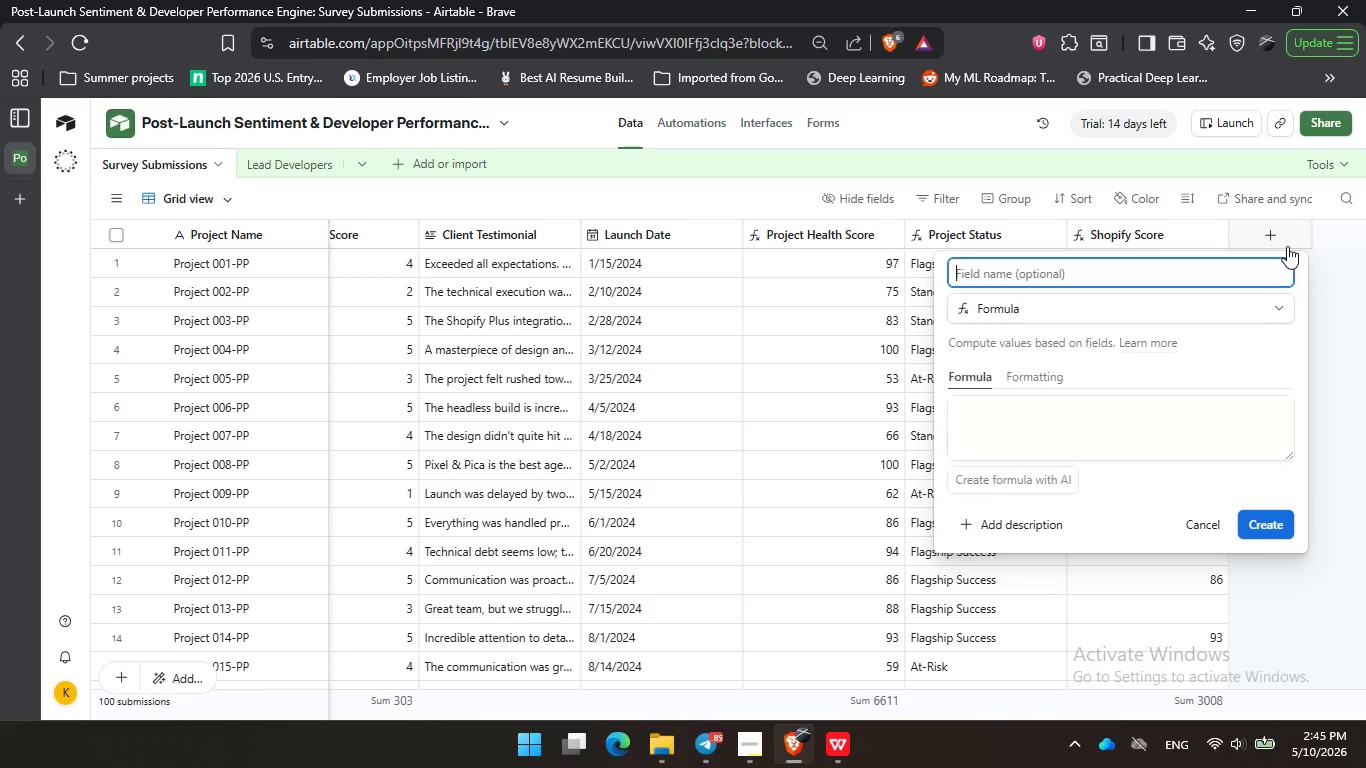 
key(Enter)
 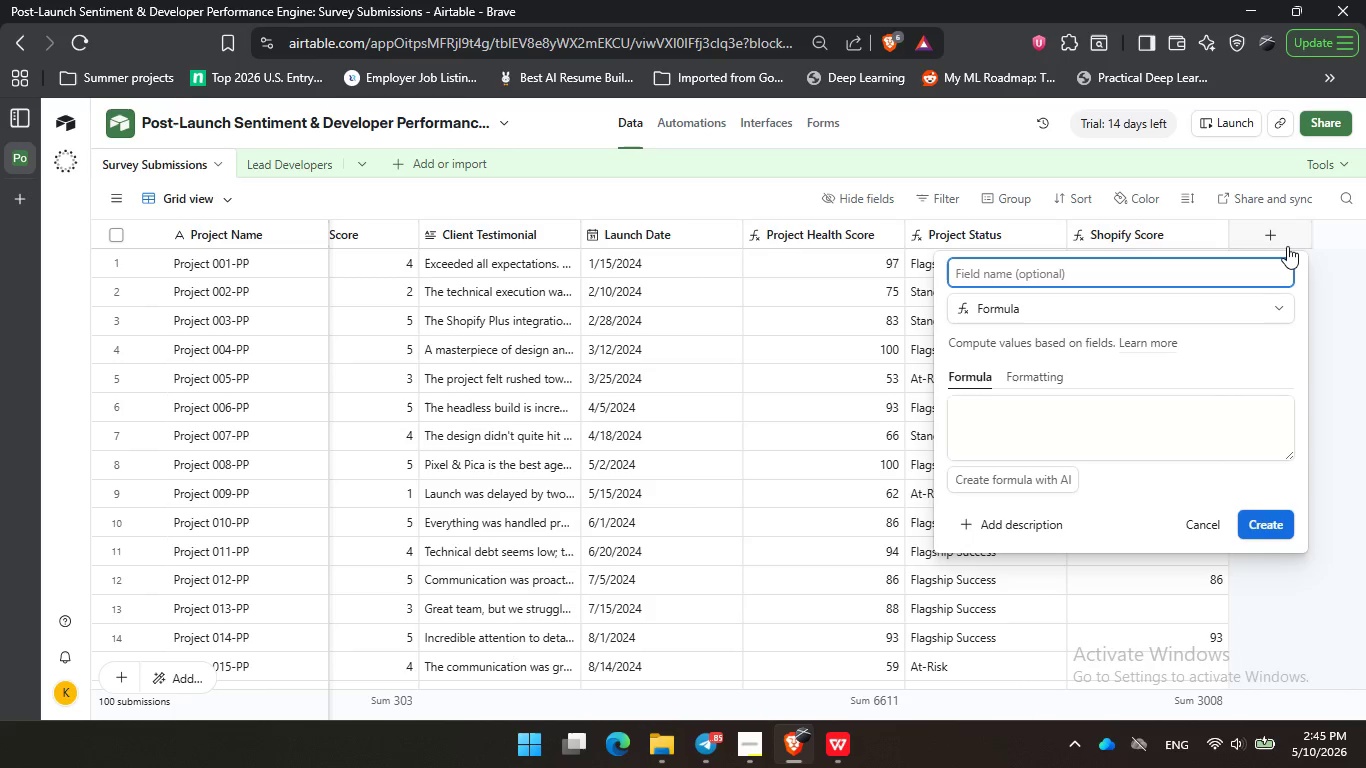 
key(Control+V)
 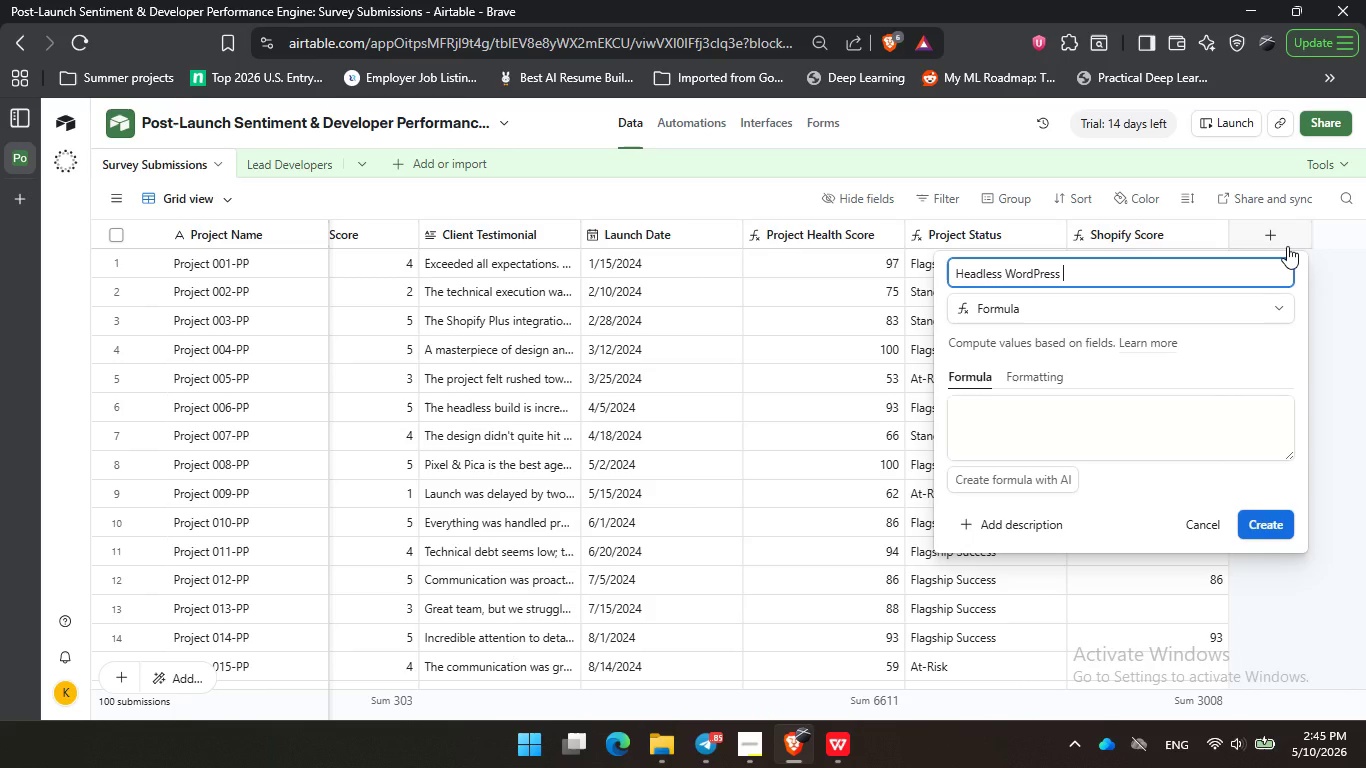 
type( Score)
 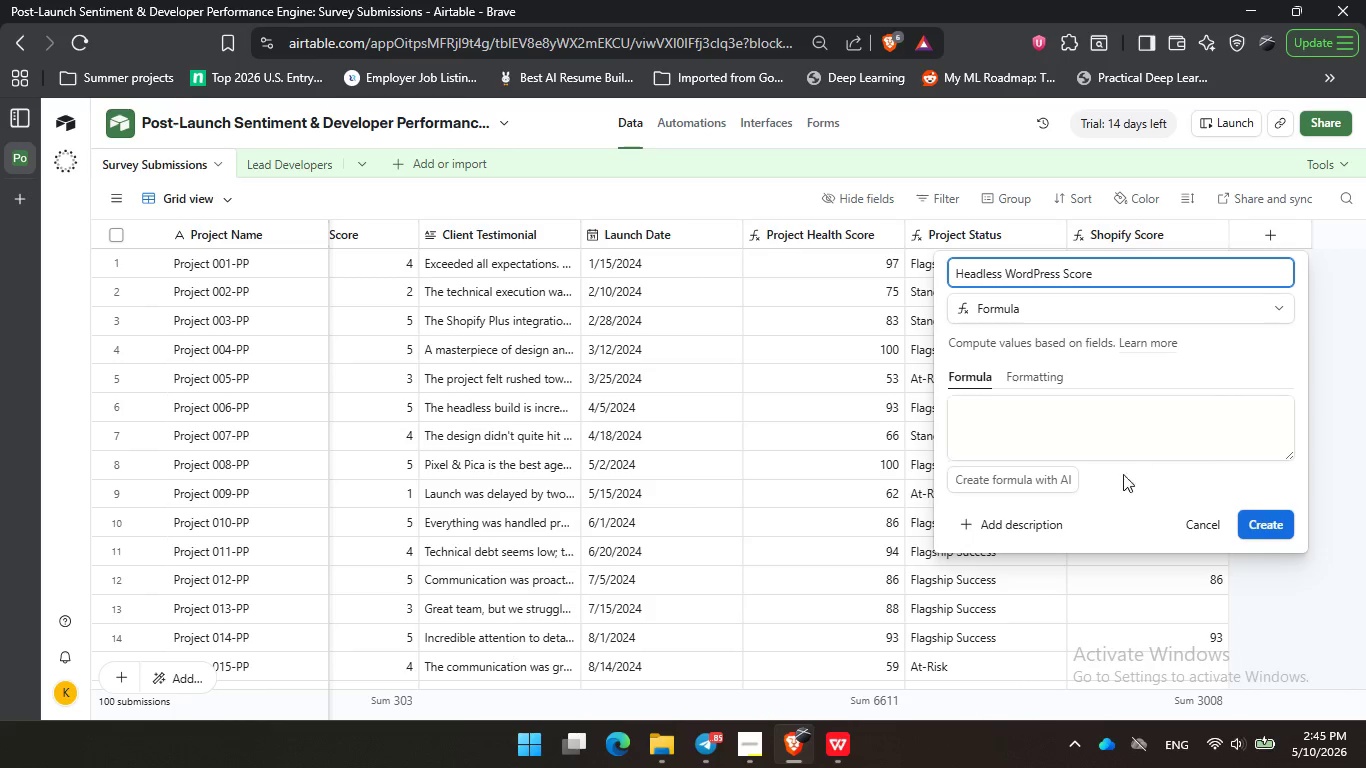 
left_click([1076, 416])
 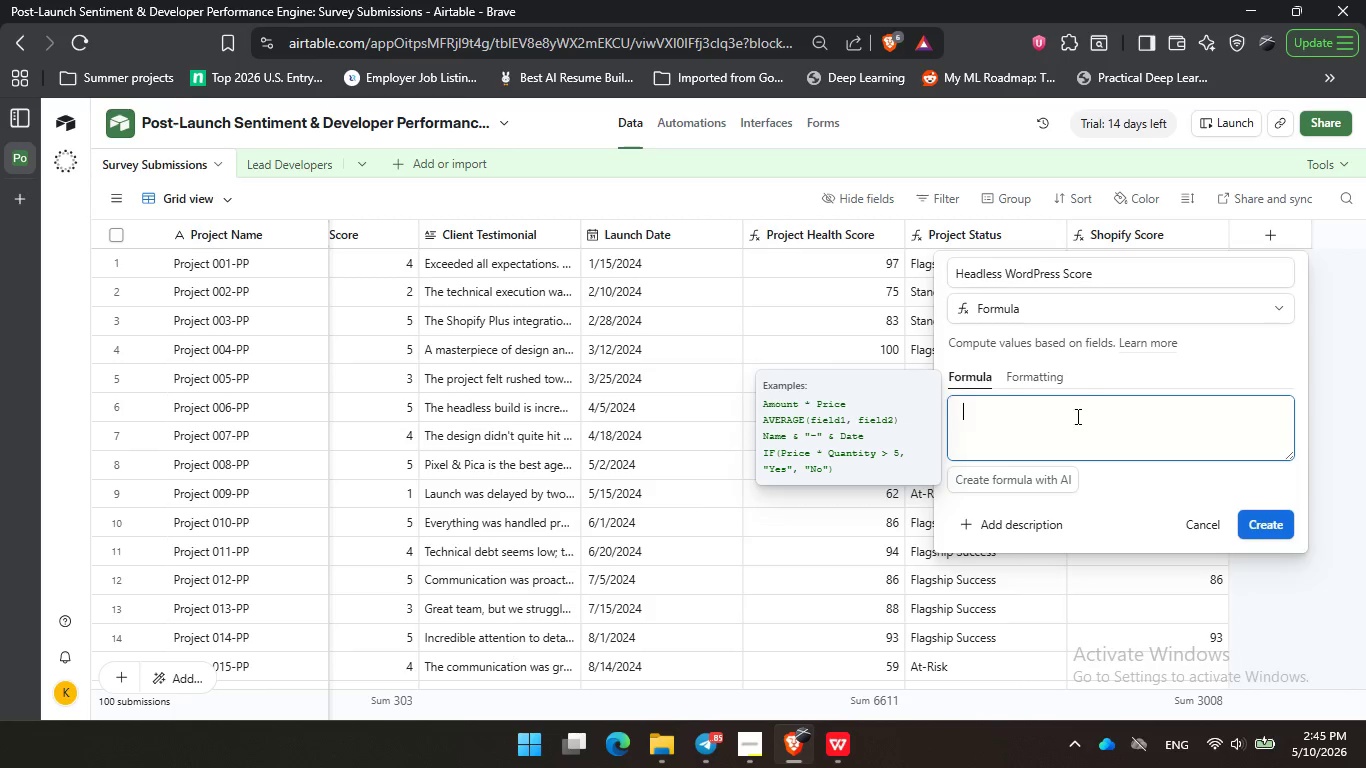 
type(if)
 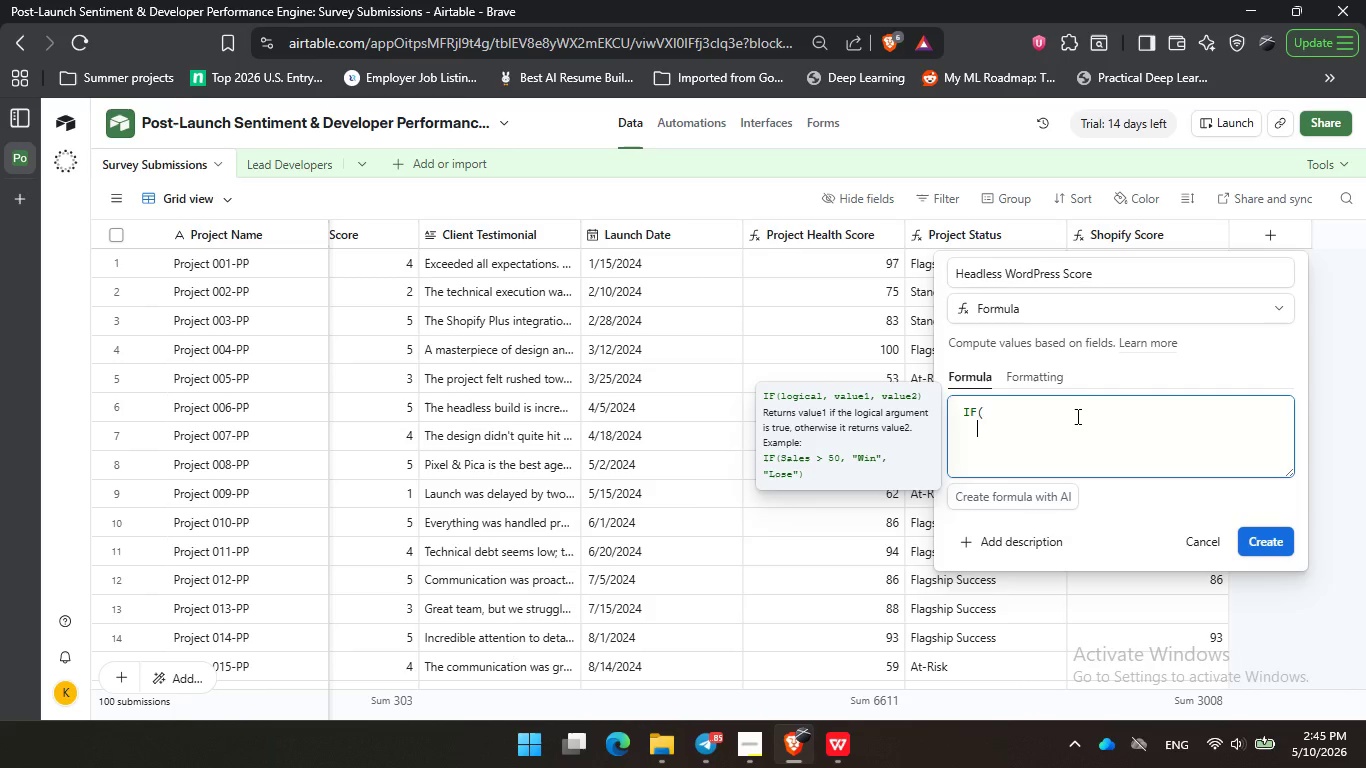 
key(Enter)
 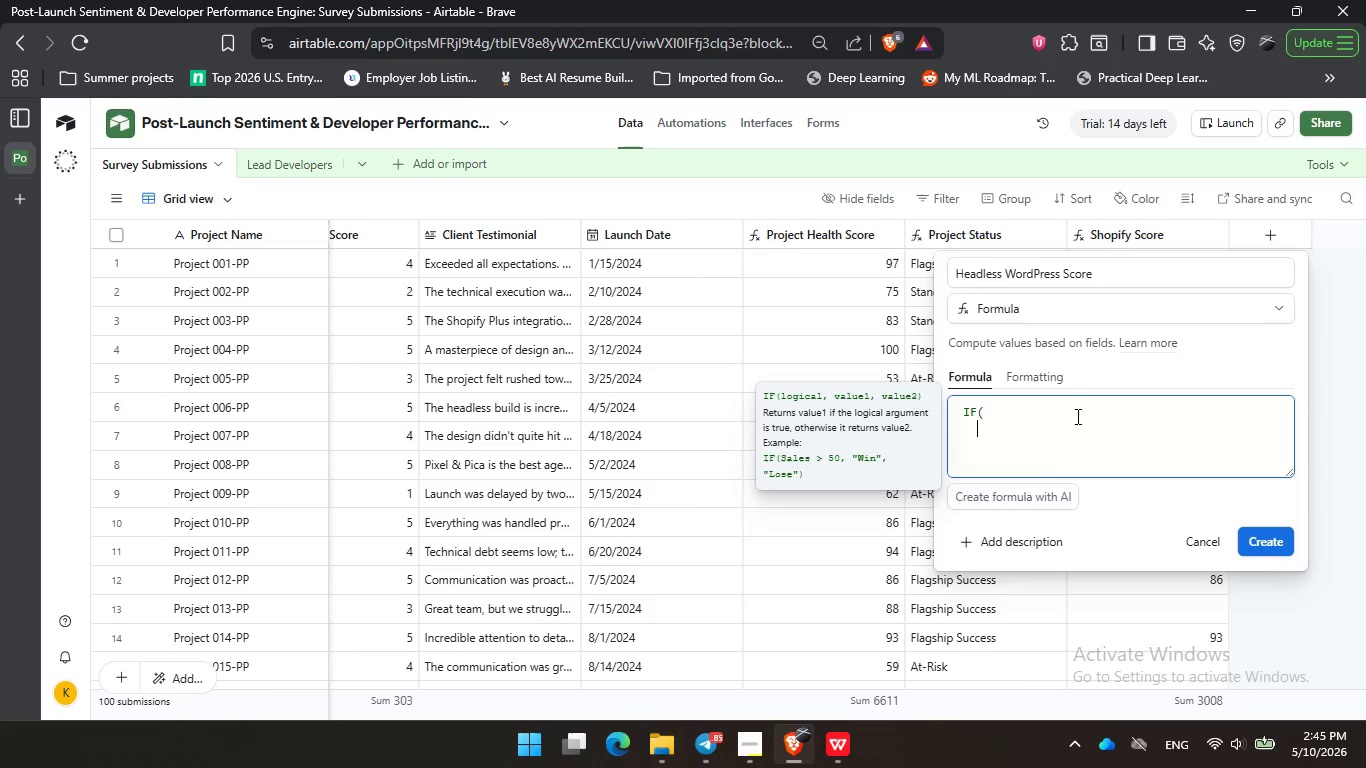 
key(Enter)
 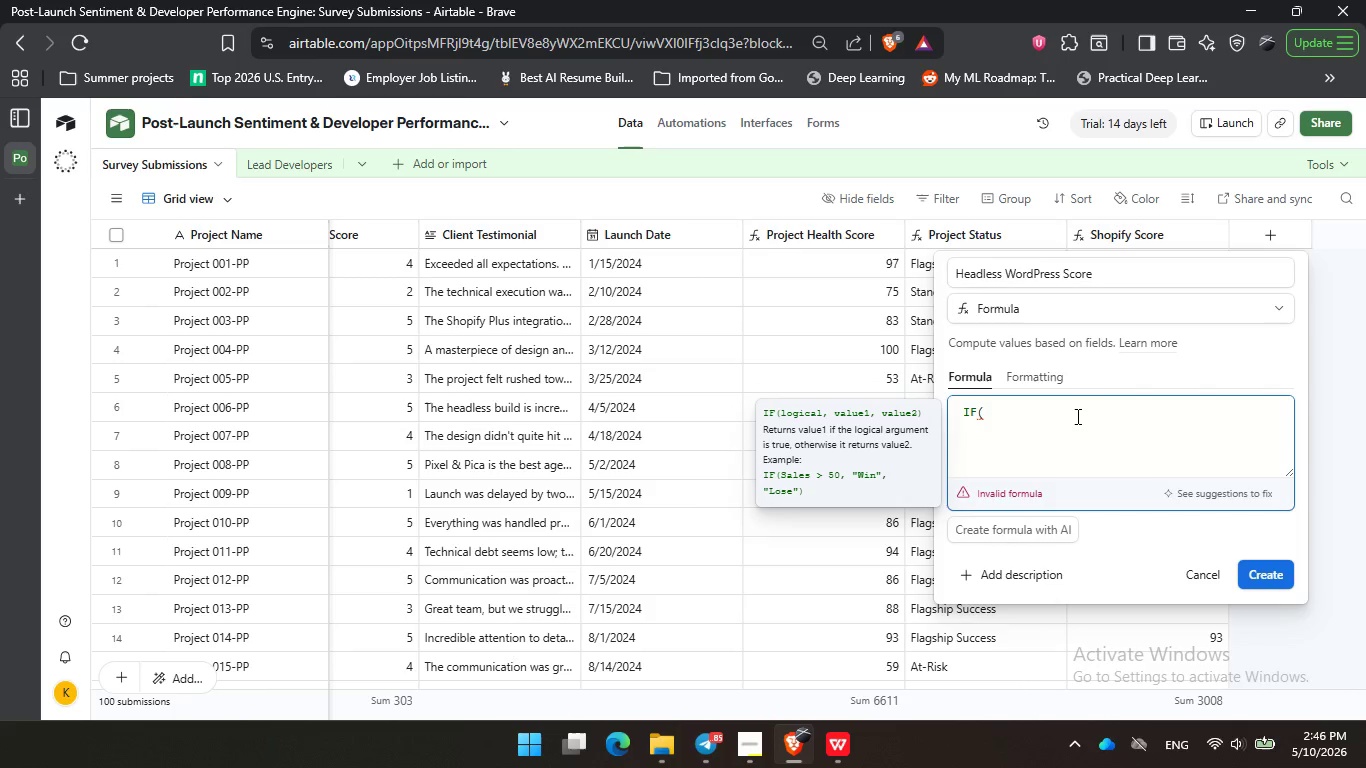 
type(pro)
 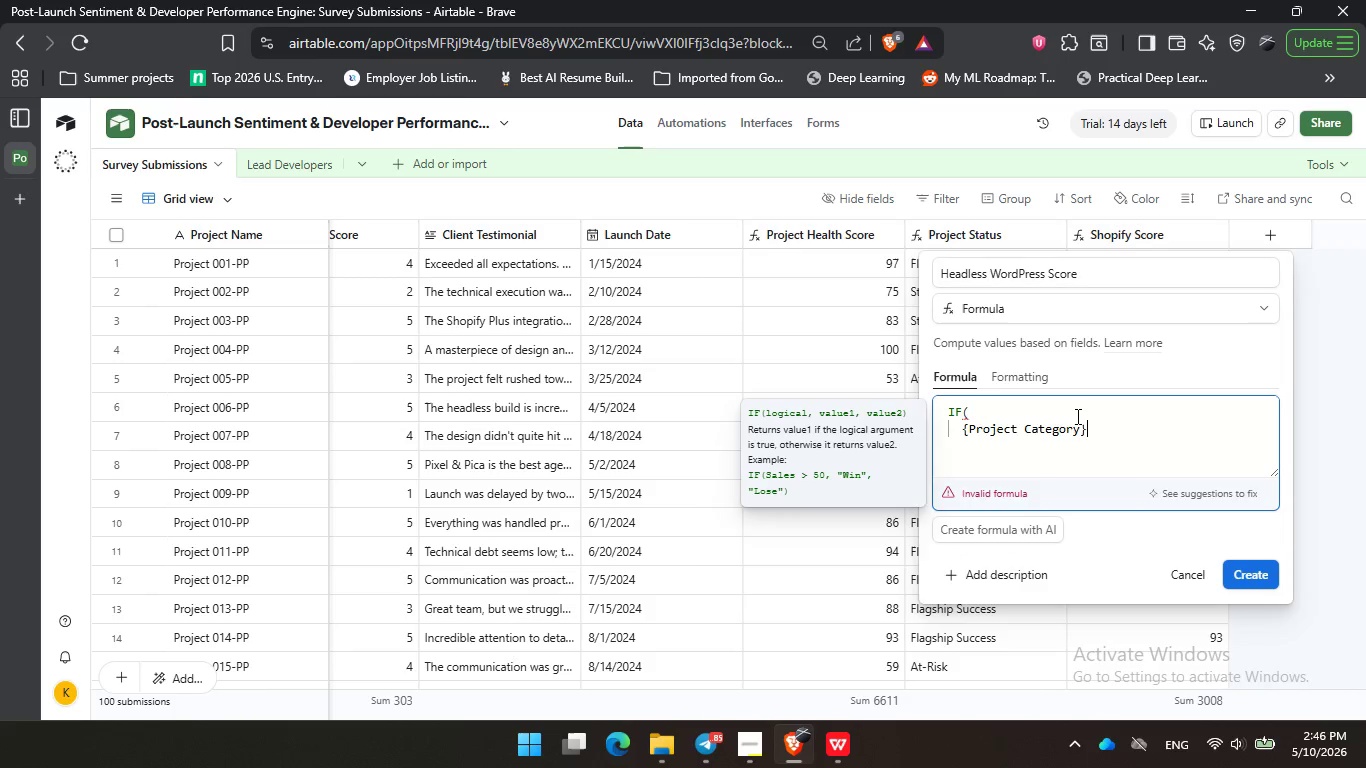 
key(ArrowDown)
 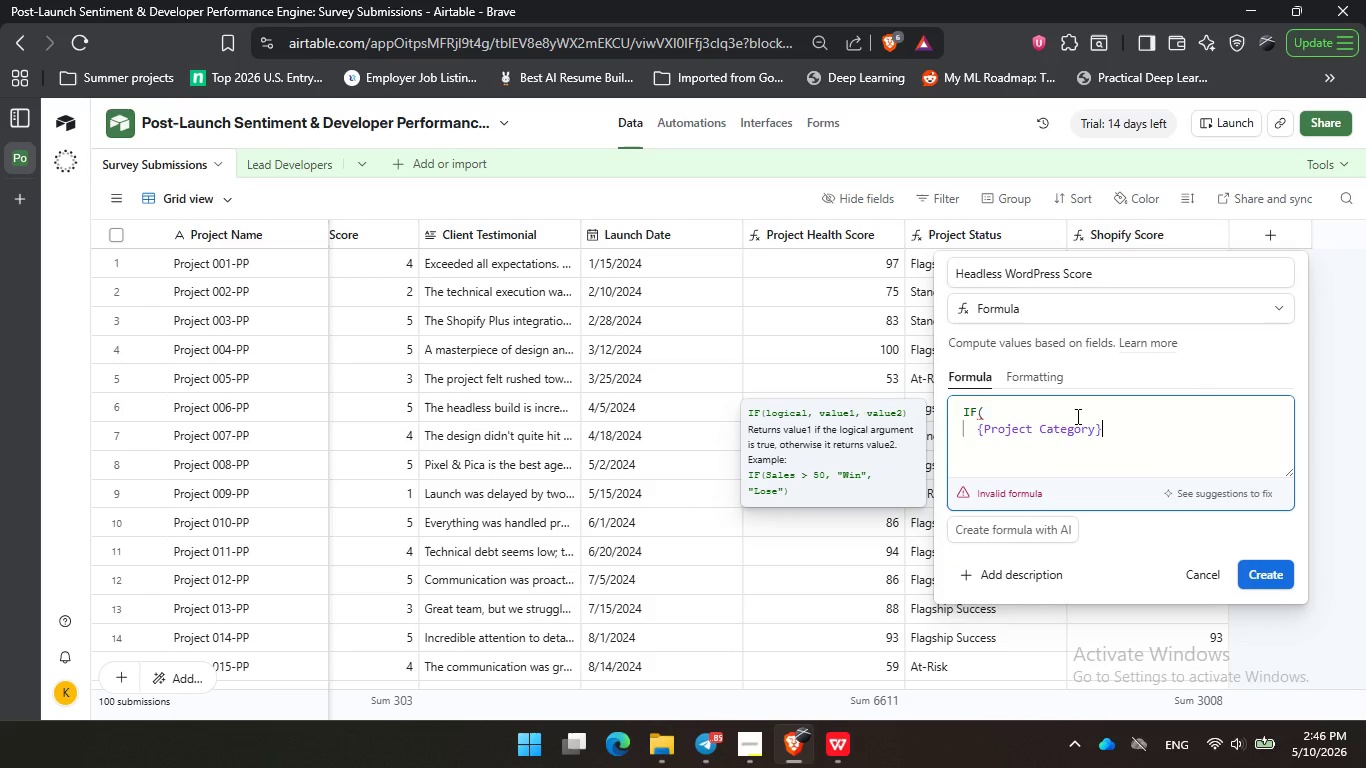 
key(Enter)
 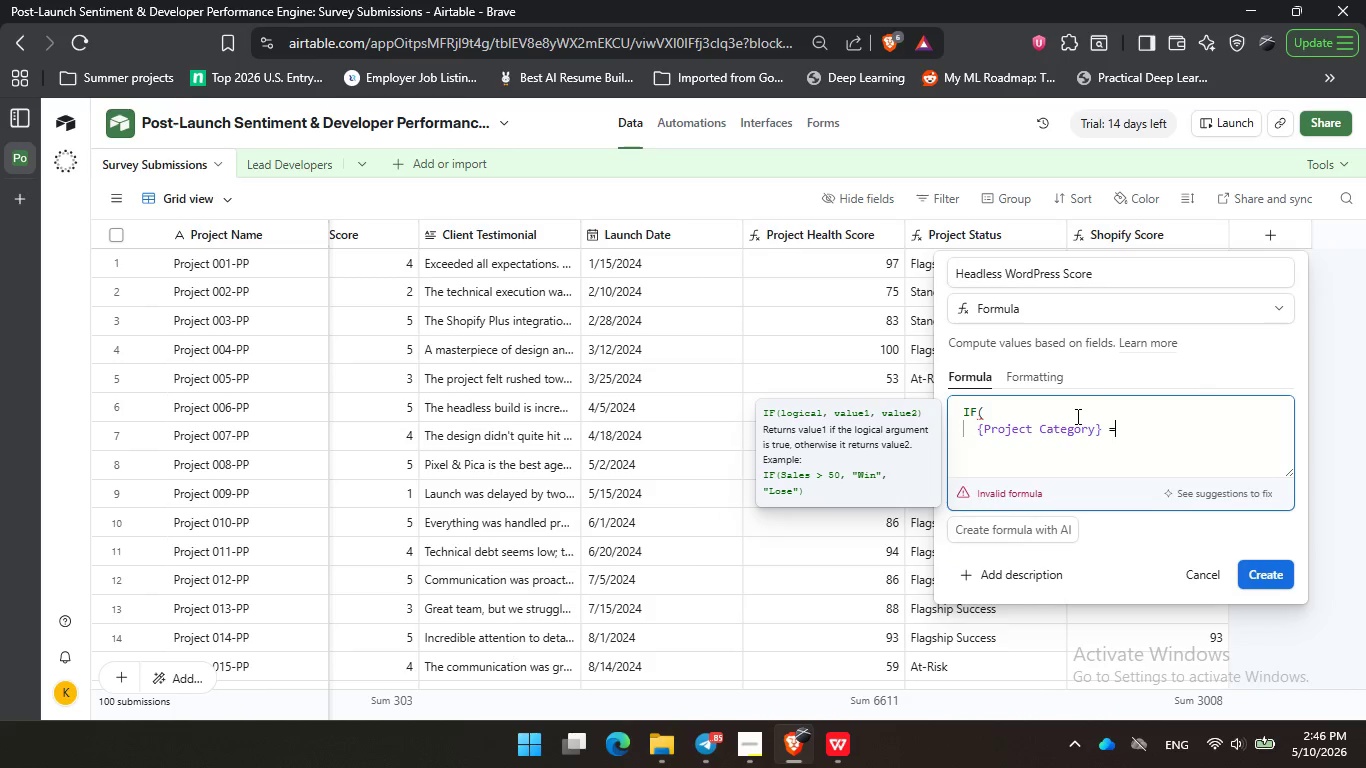 
key(Space)
 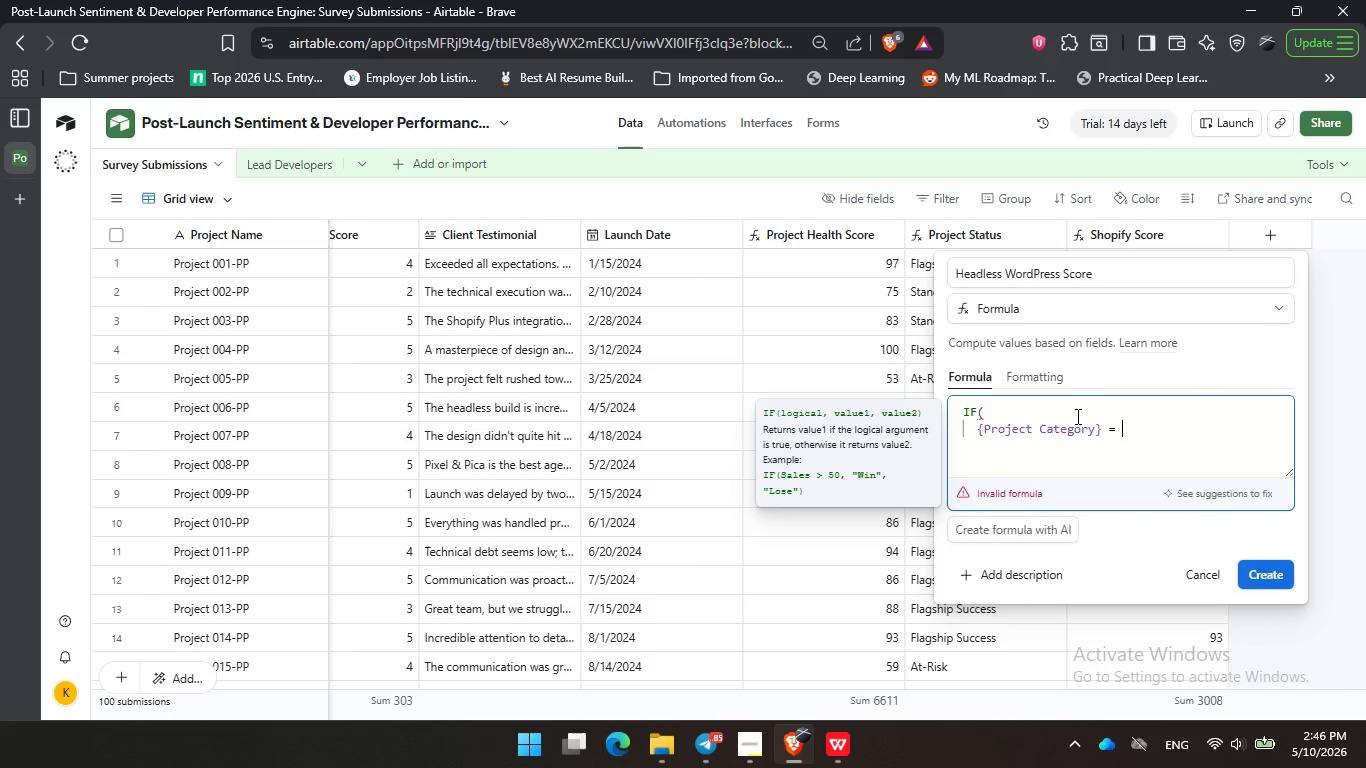 
key(Equal)
 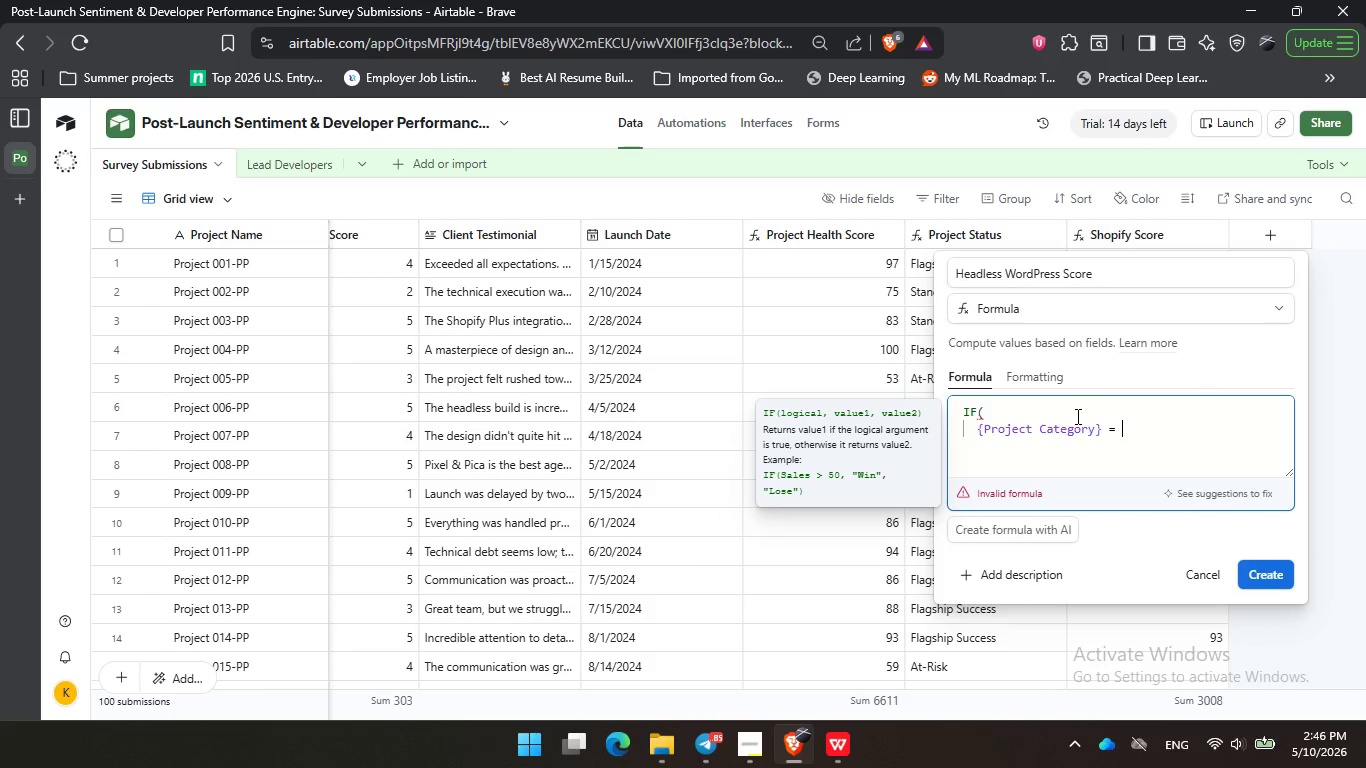 
key(Space)
 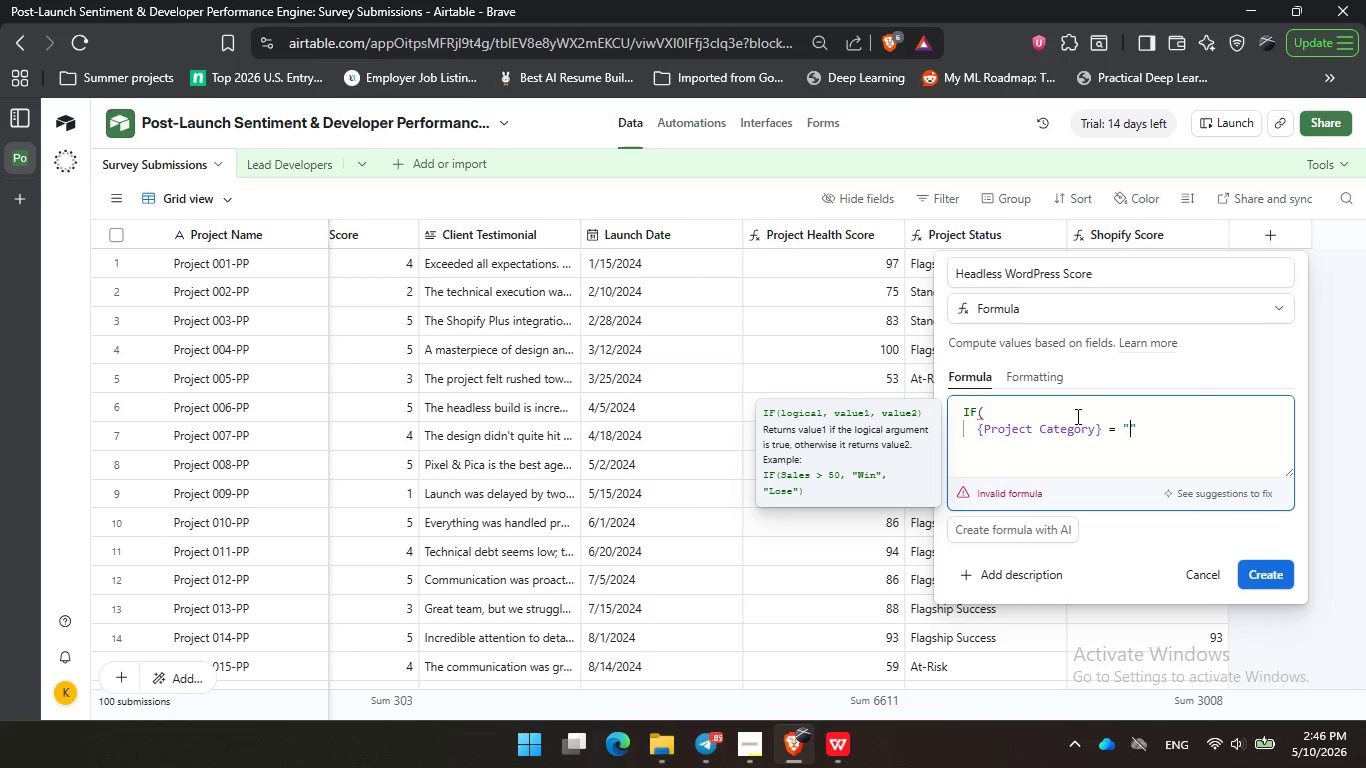 
key(Shift+Quote)
 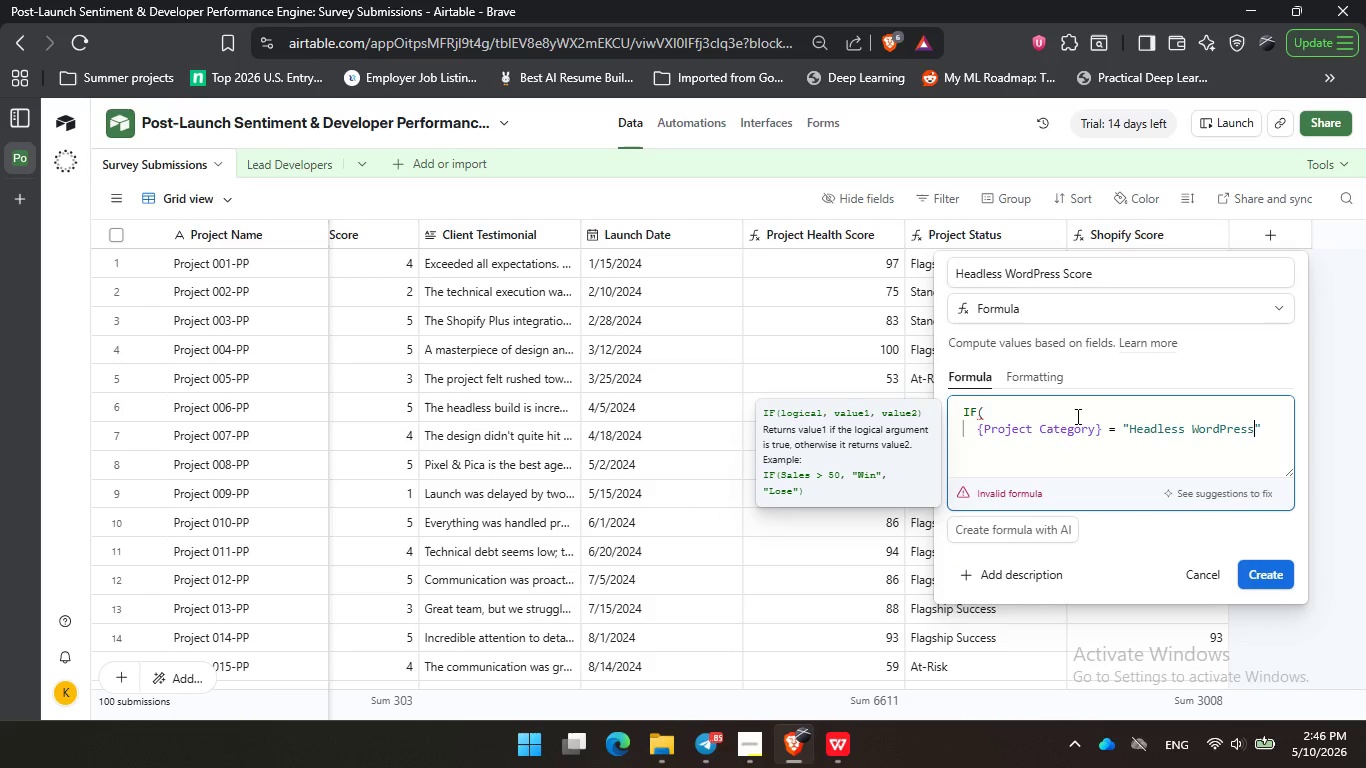 
key(Control+V)
 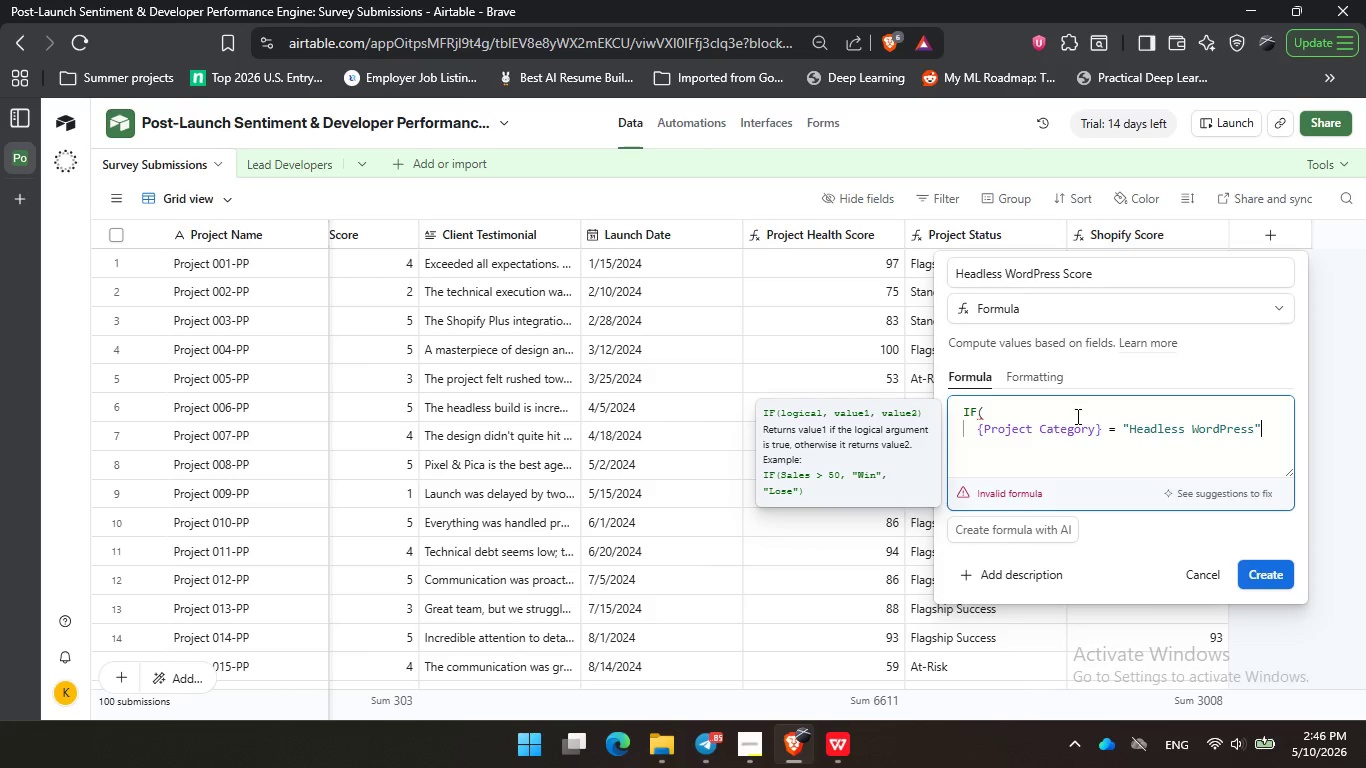 
key(ArrowRight)
 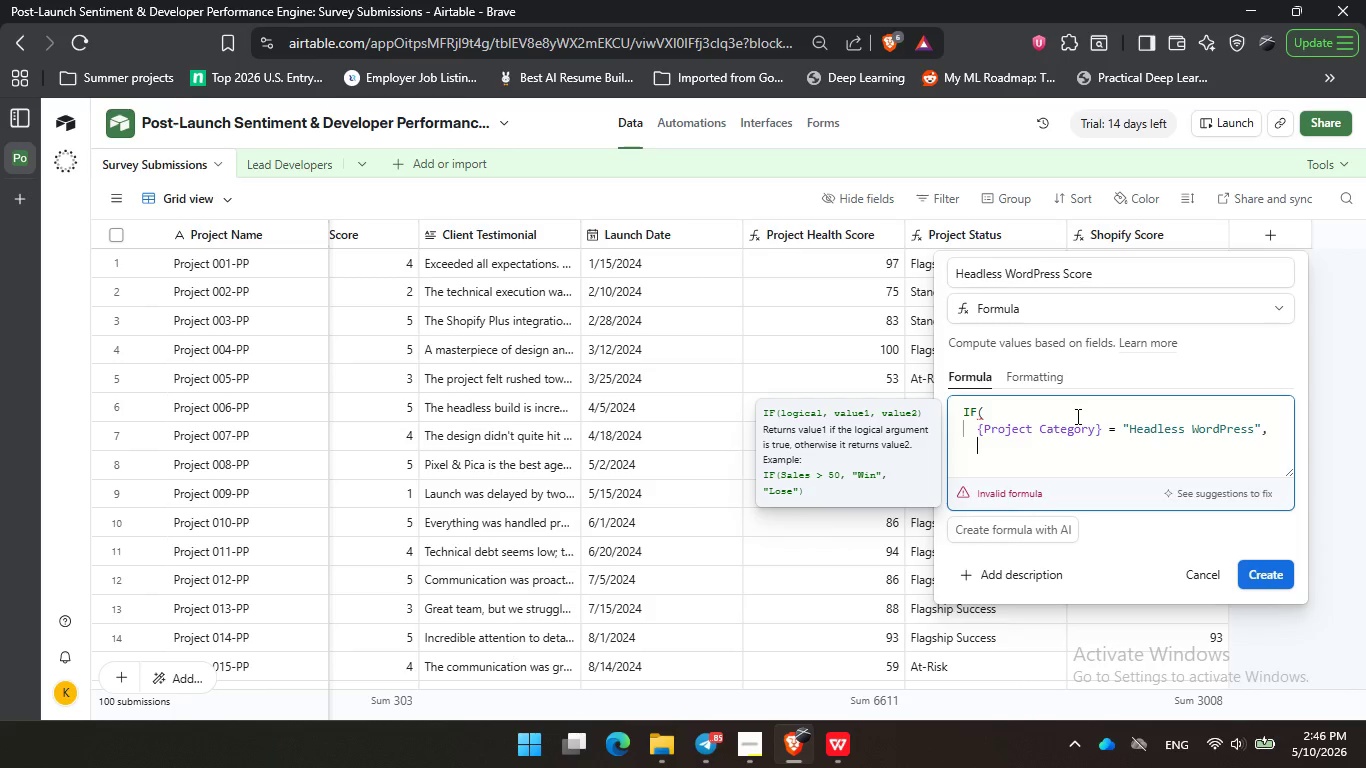 
key(Comma)
 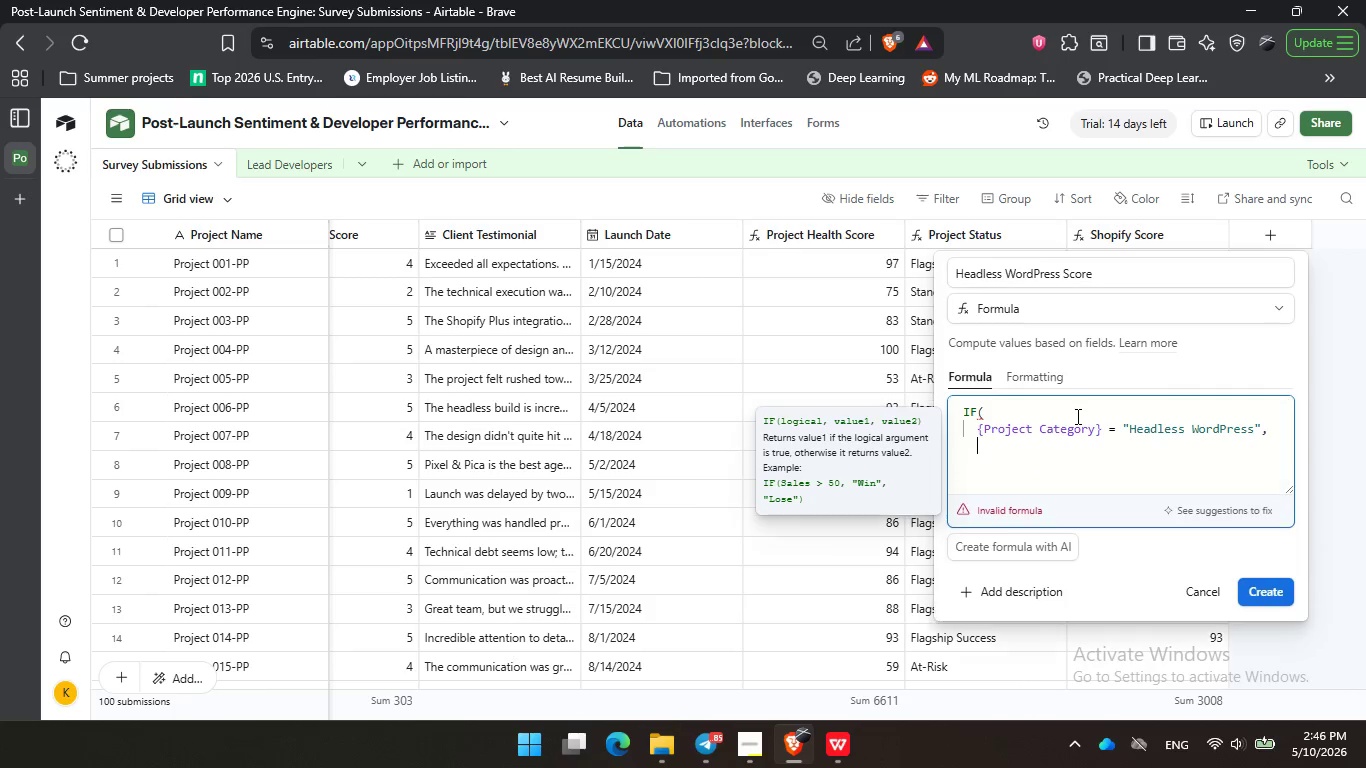 
key(Enter)
 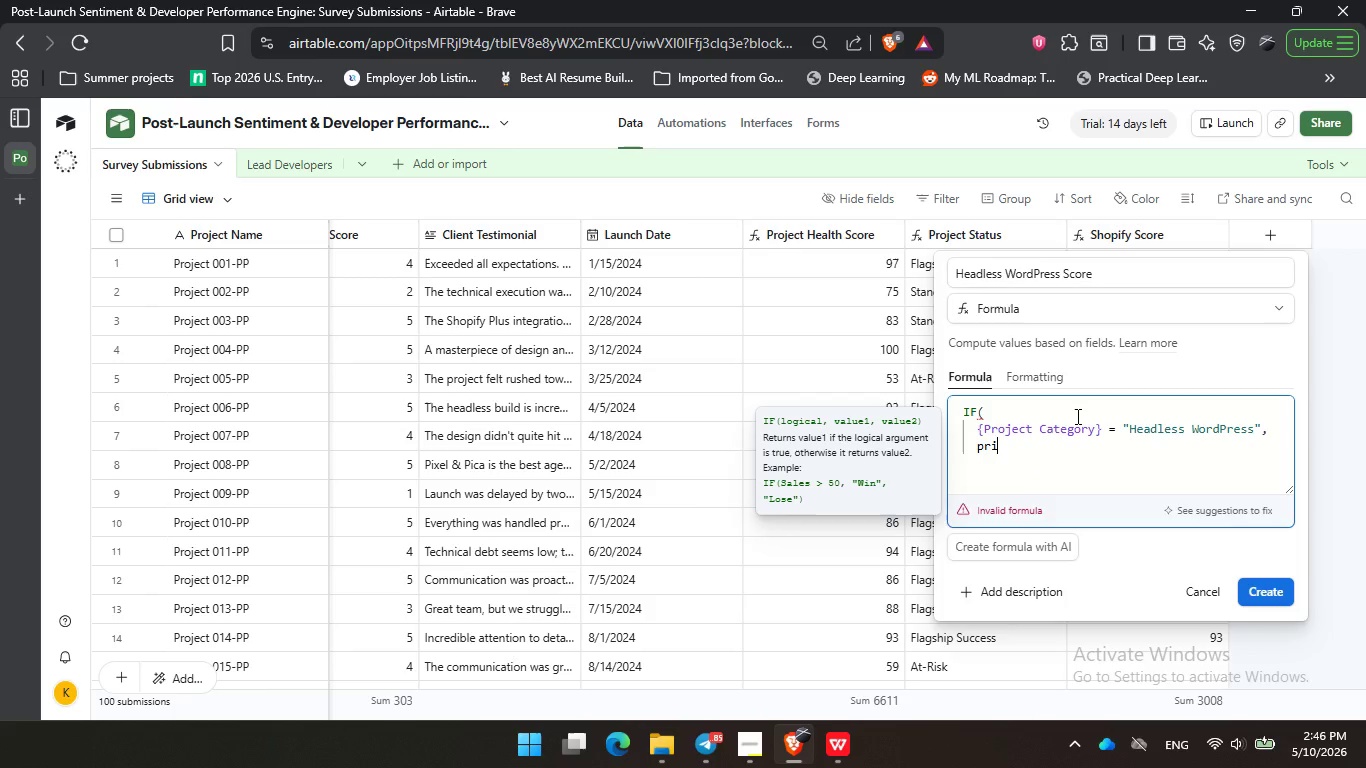 
type(pri)
key(Backspace)
 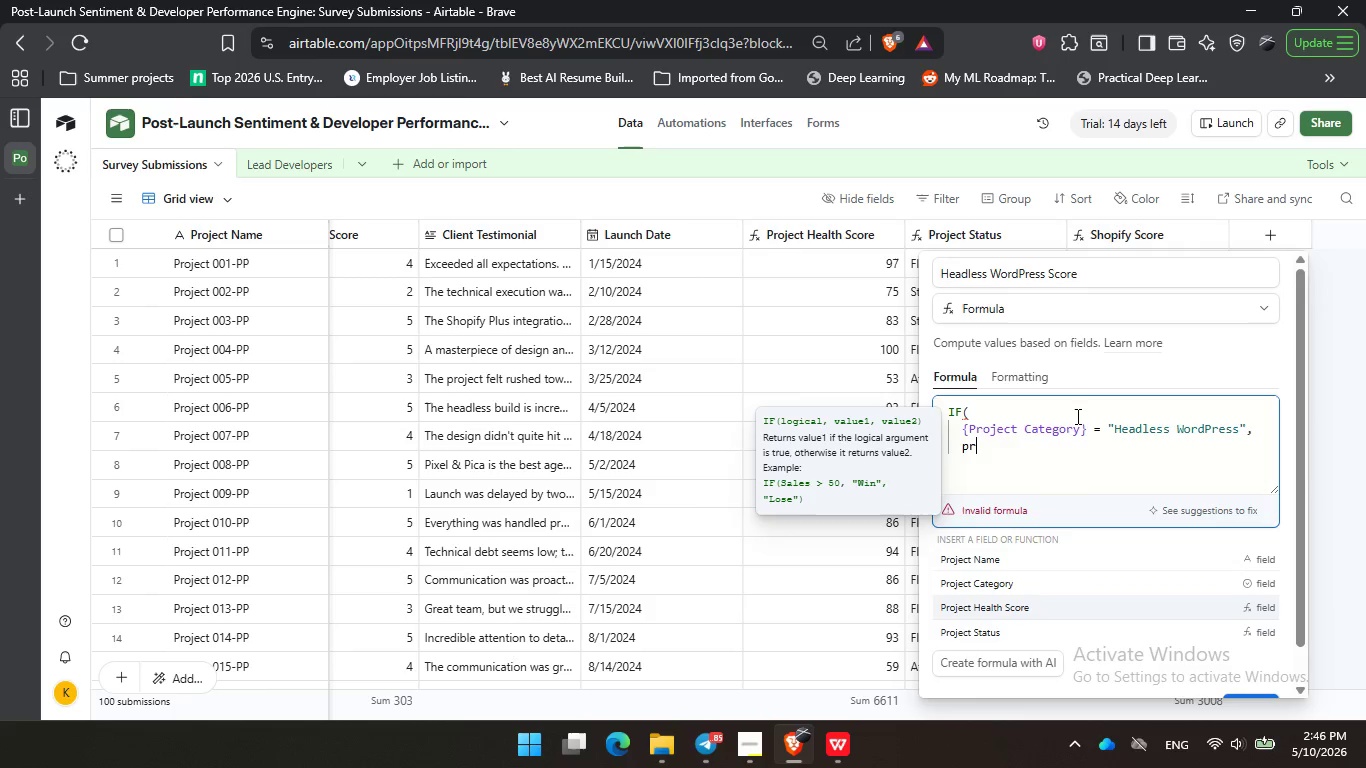 
key(ArrowDown)
 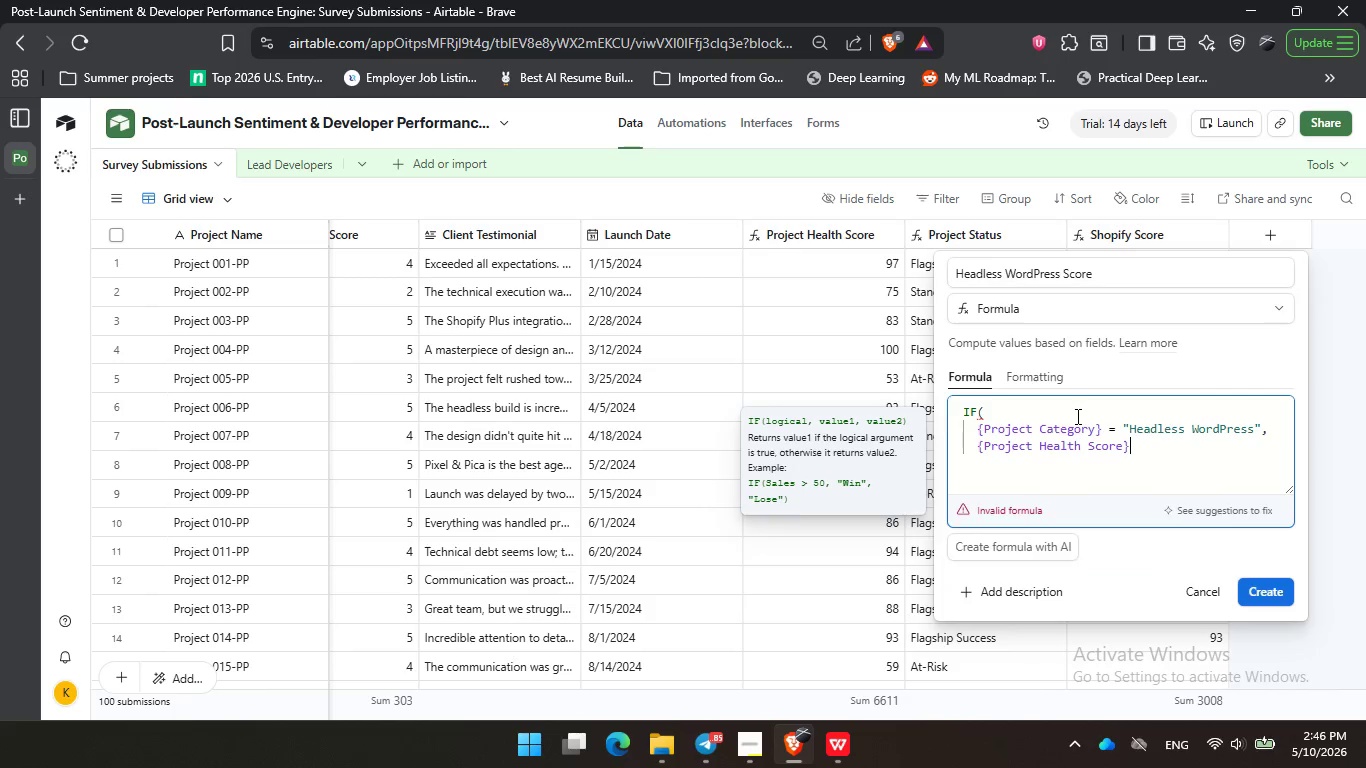 
key(ArrowDown)
 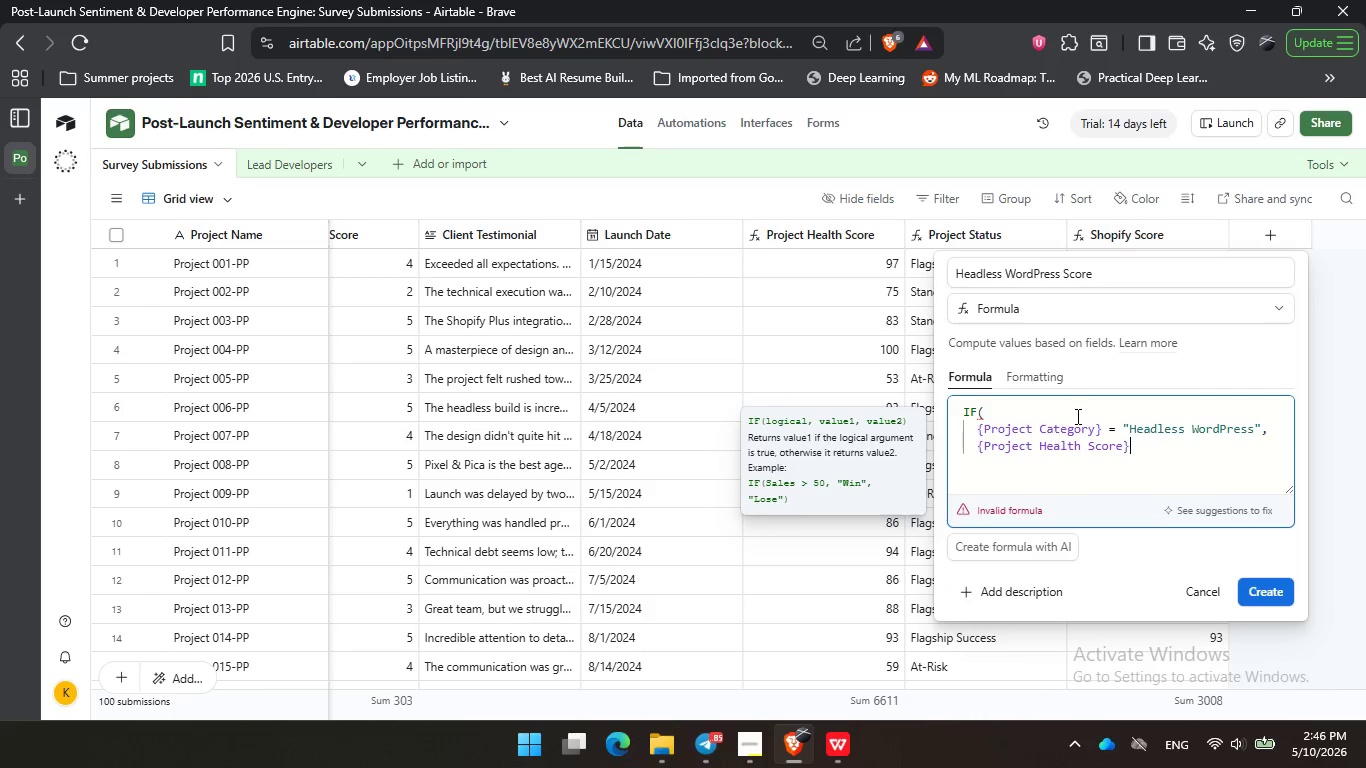 
key(Enter)
 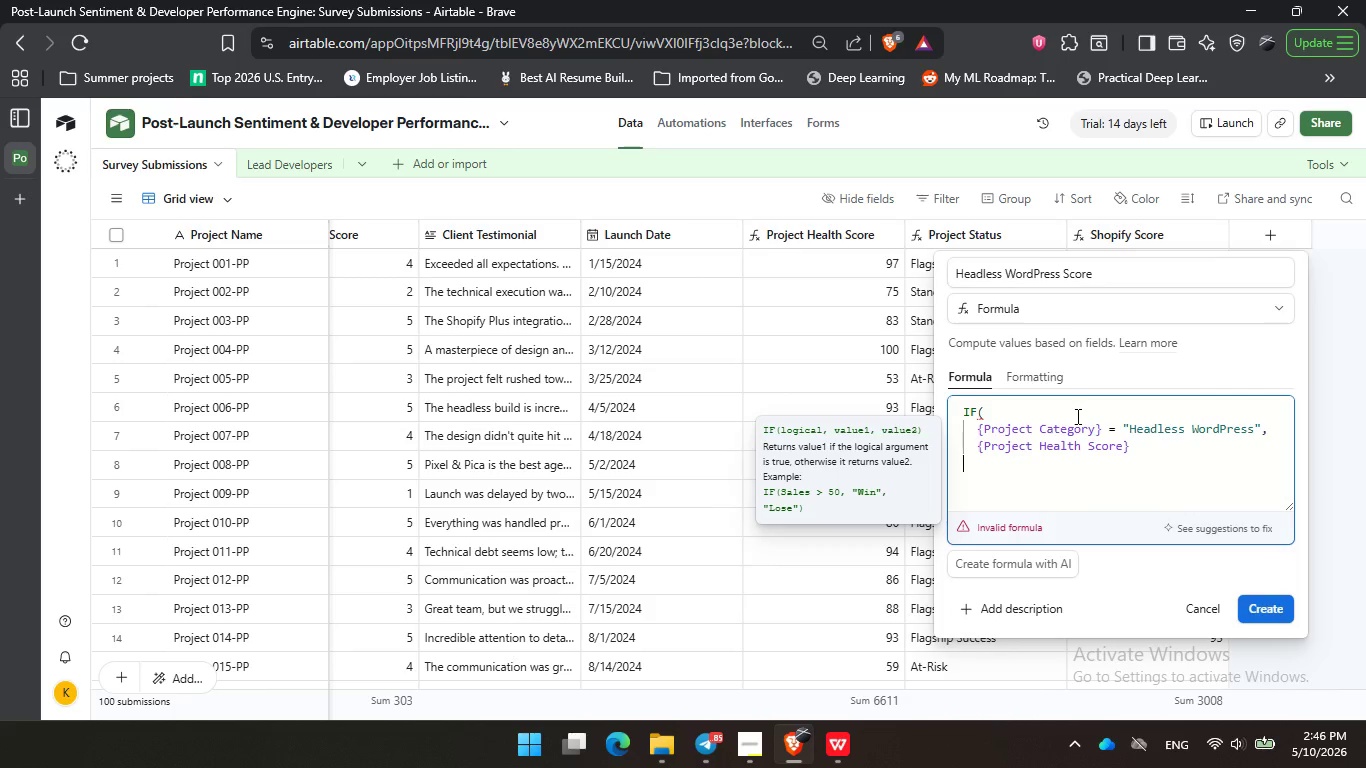 
key(Enter)
 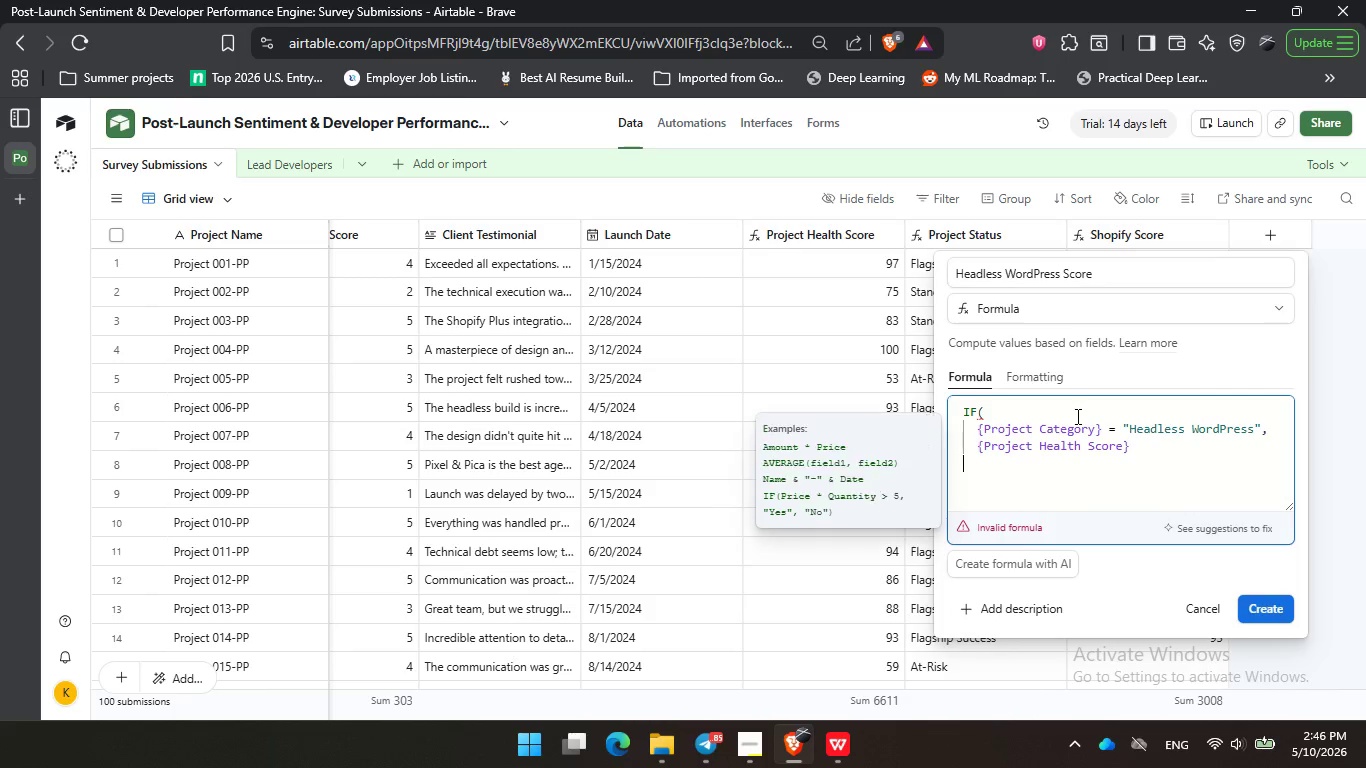 
key(Backspace)
 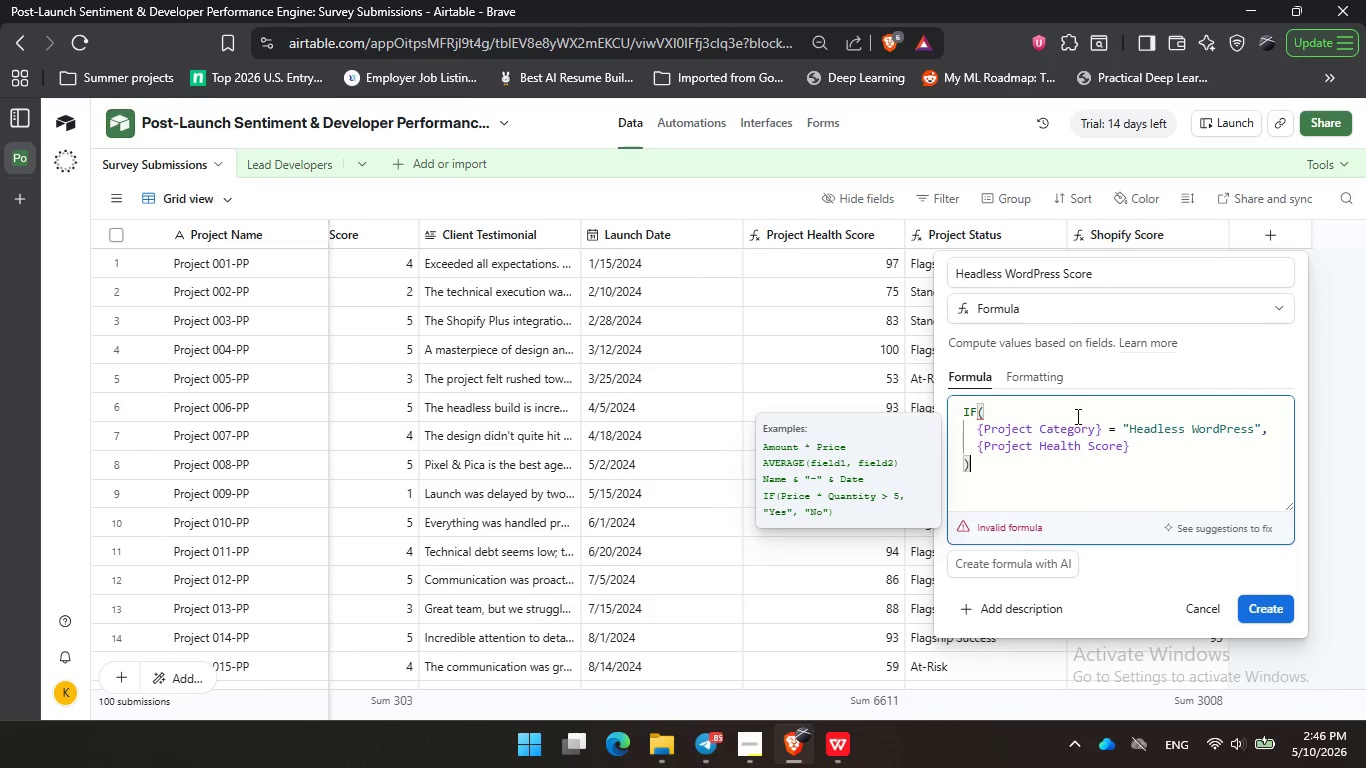 
key(Shift+0)
 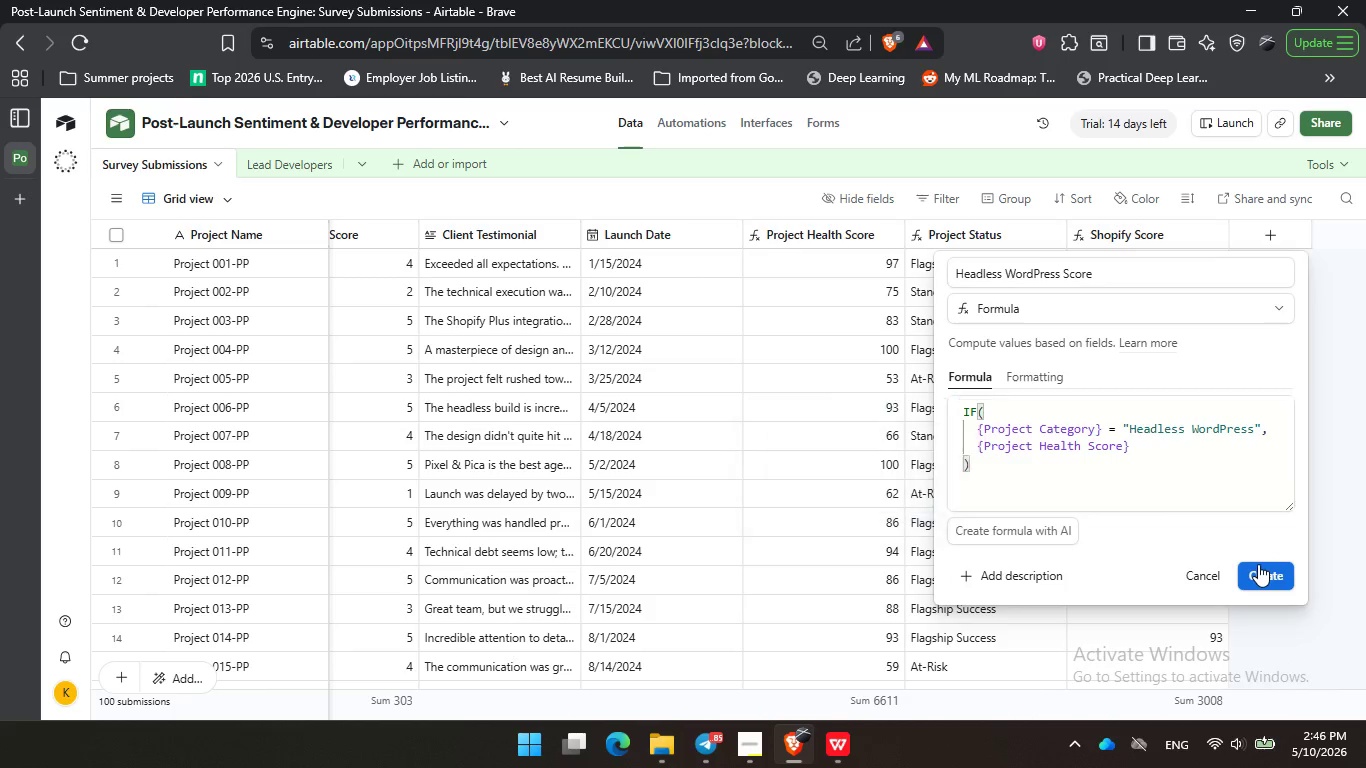 
left_click([1258, 564])
 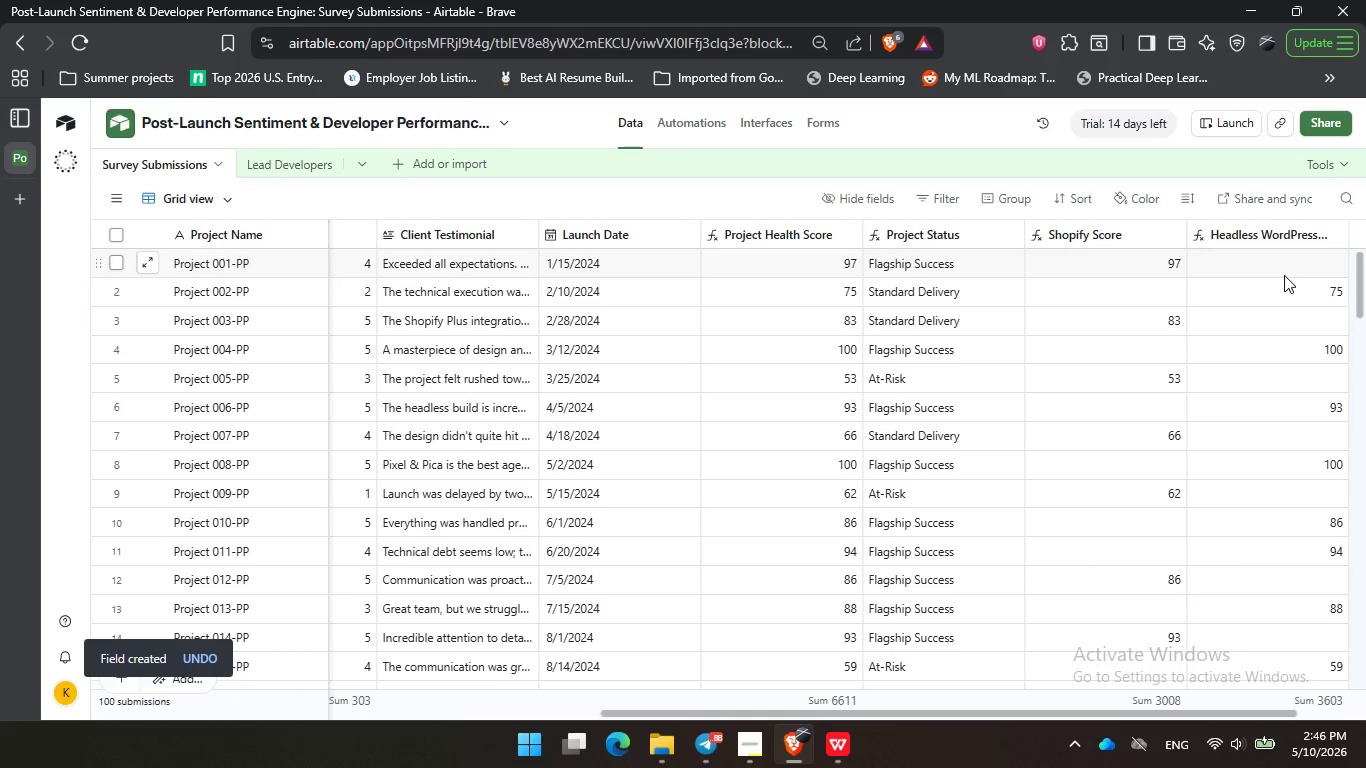 
wait(11.25)
 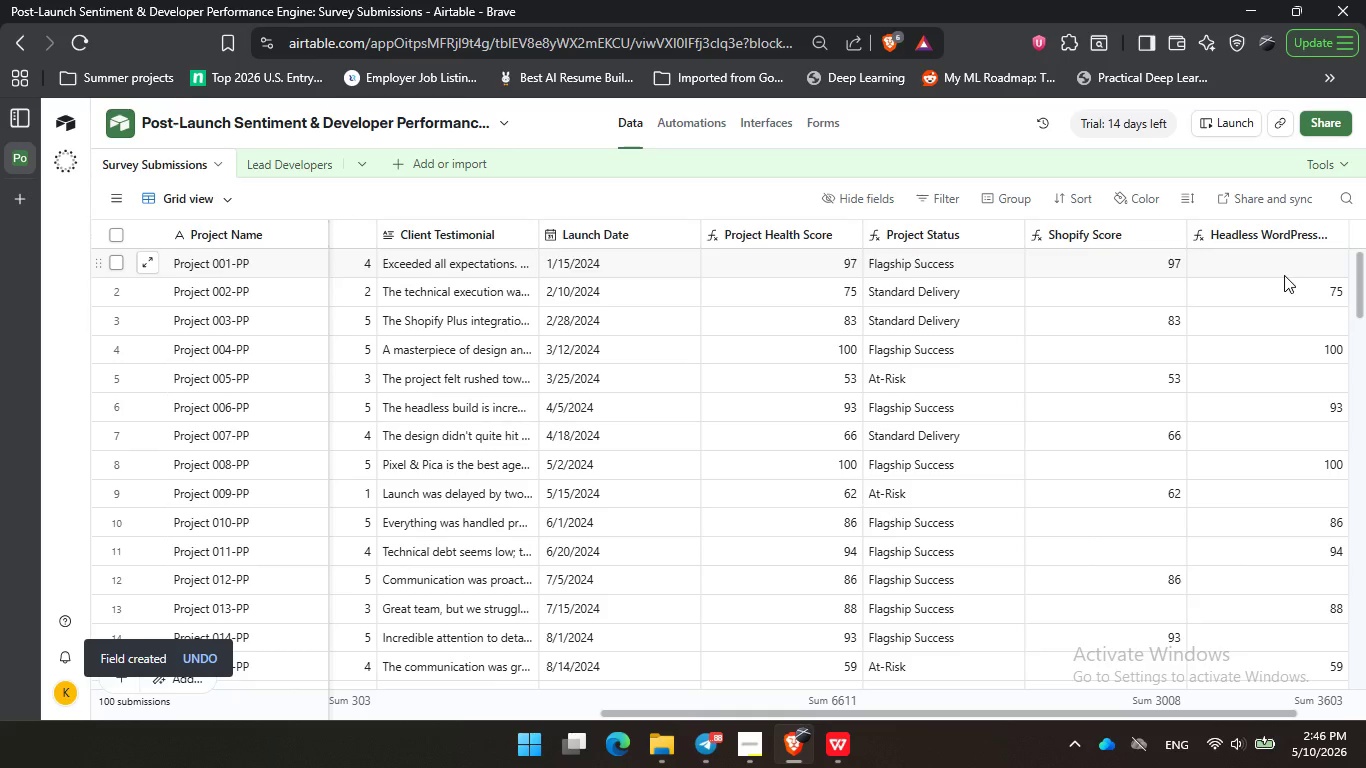 
left_click([301, 149])
 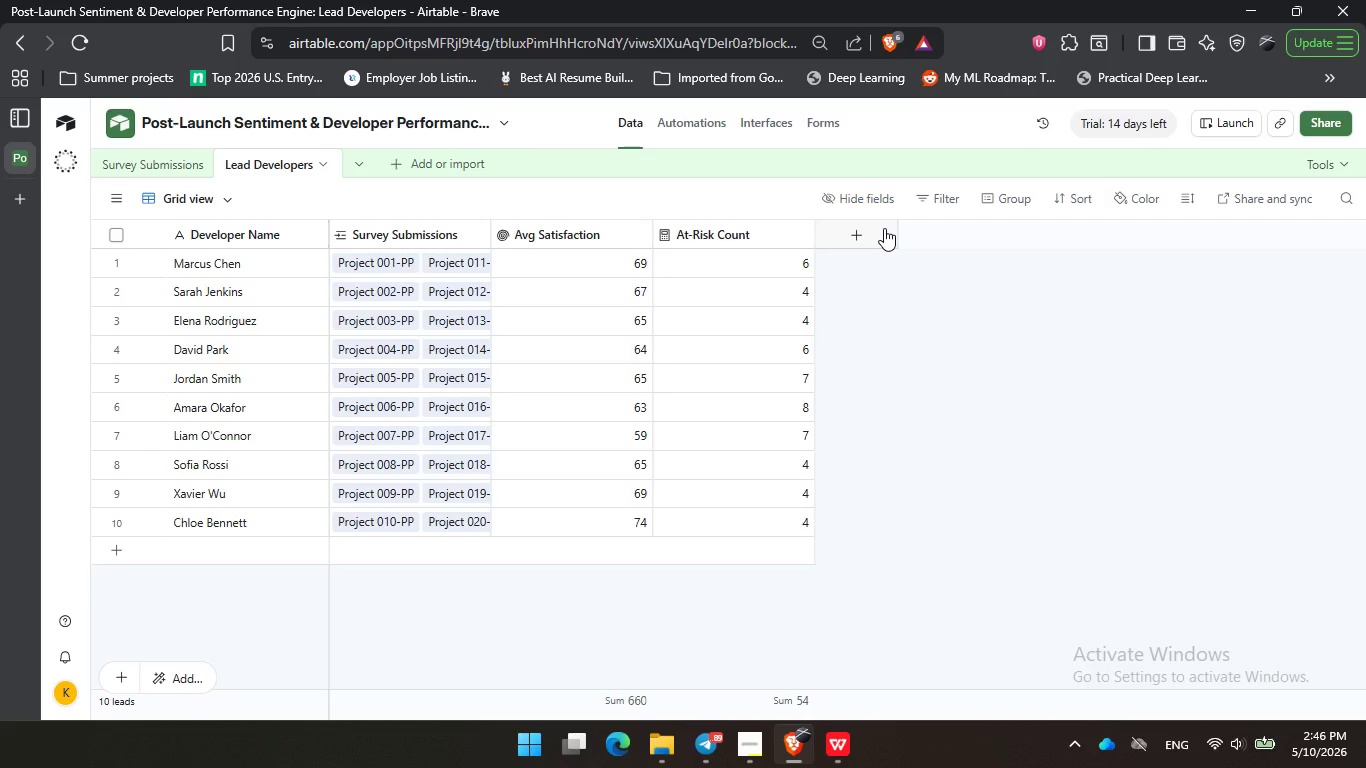 
left_click([884, 228])
 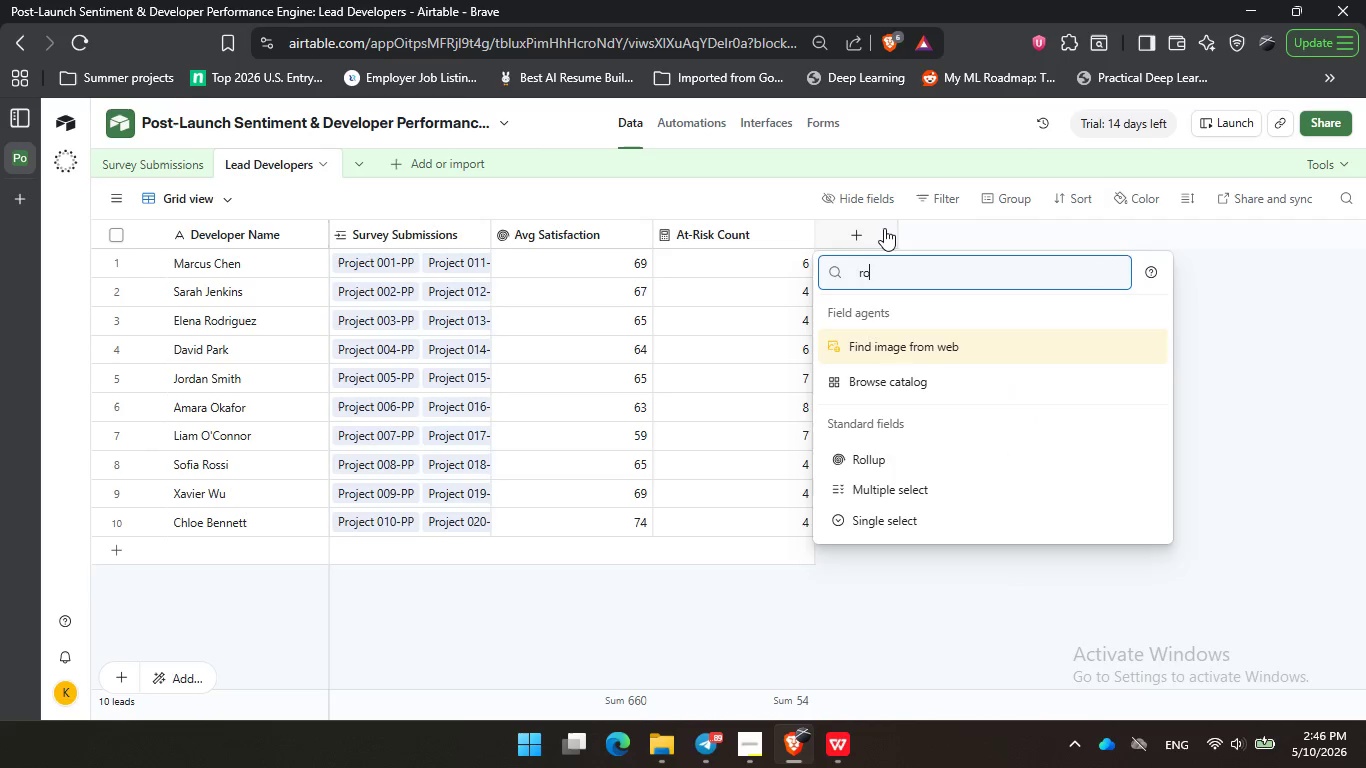 
type(rol)
 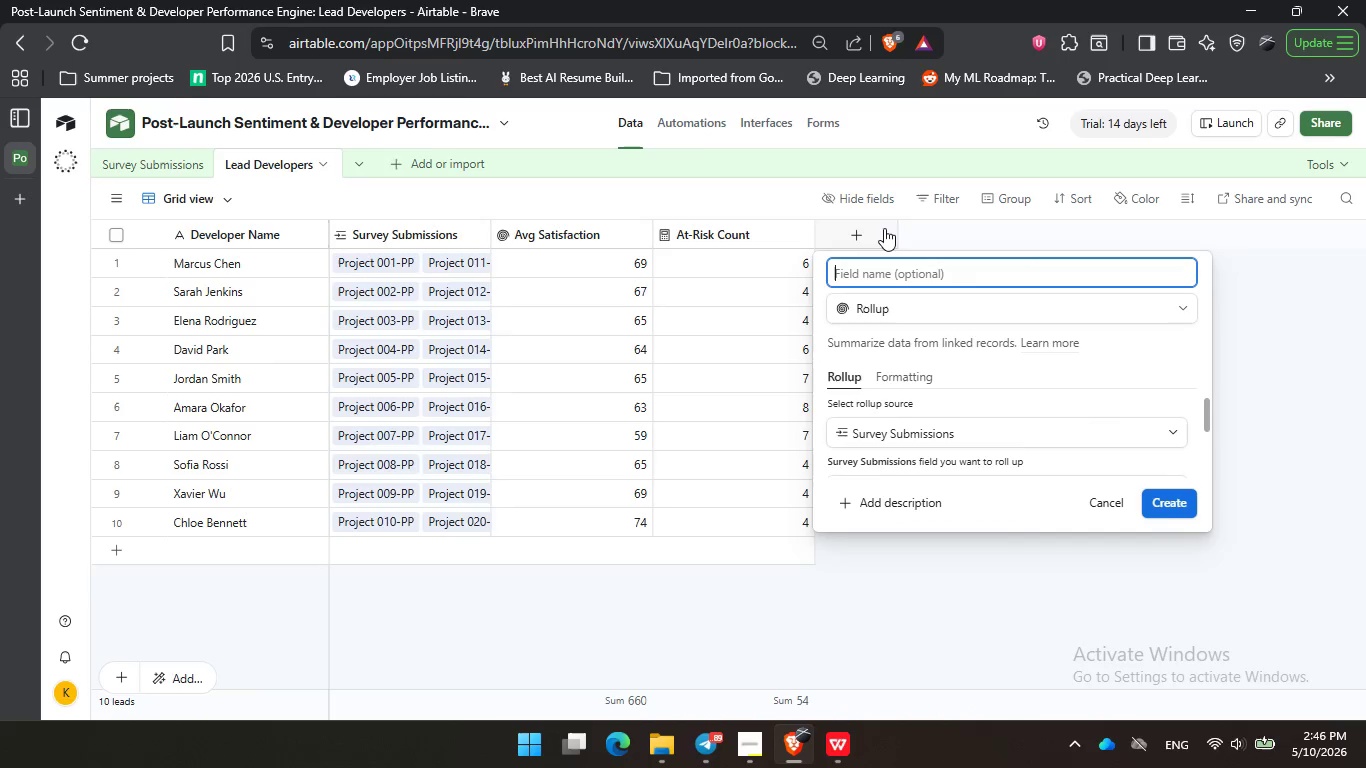 
key(Enter)
 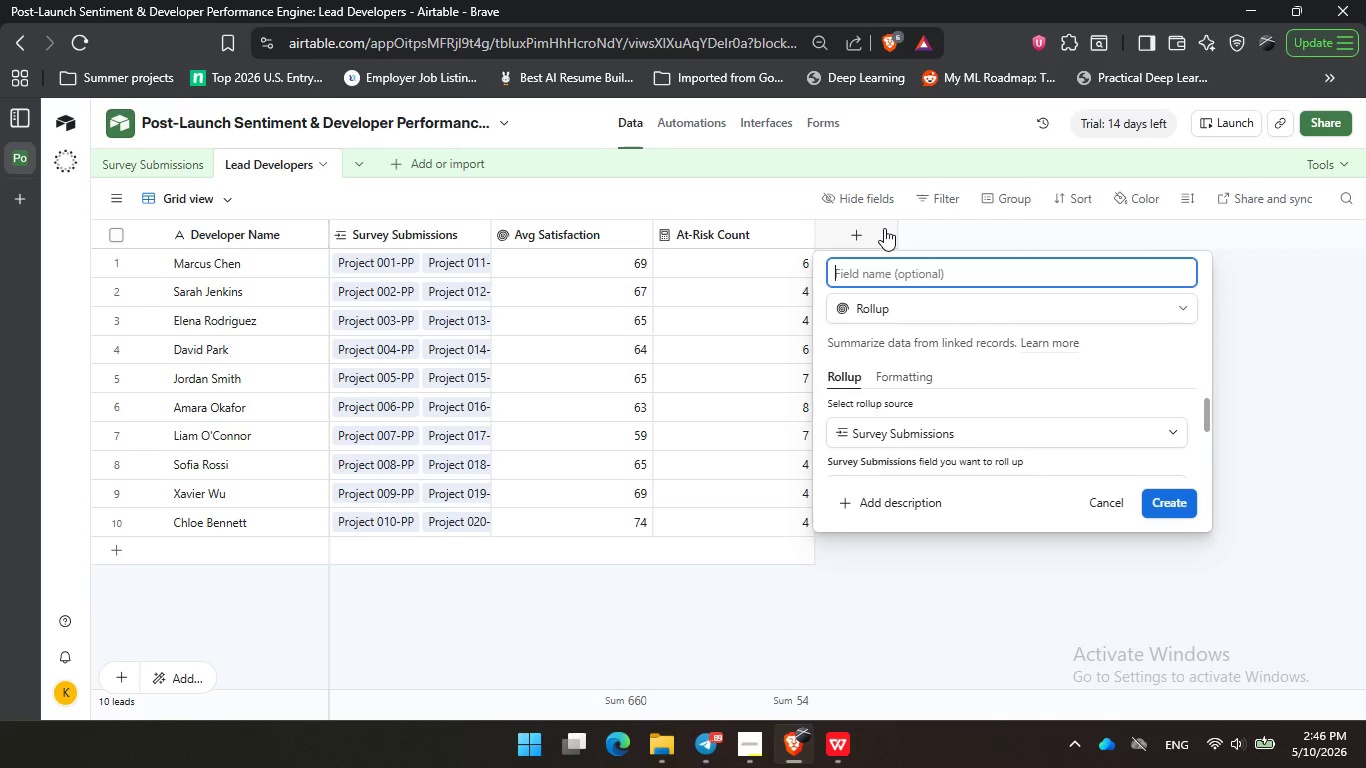 
type(Averga)
key(Backspace)
key(Backspace)
key(Backspace)
key(Backspace)
type(g Shopify Plus Score)
 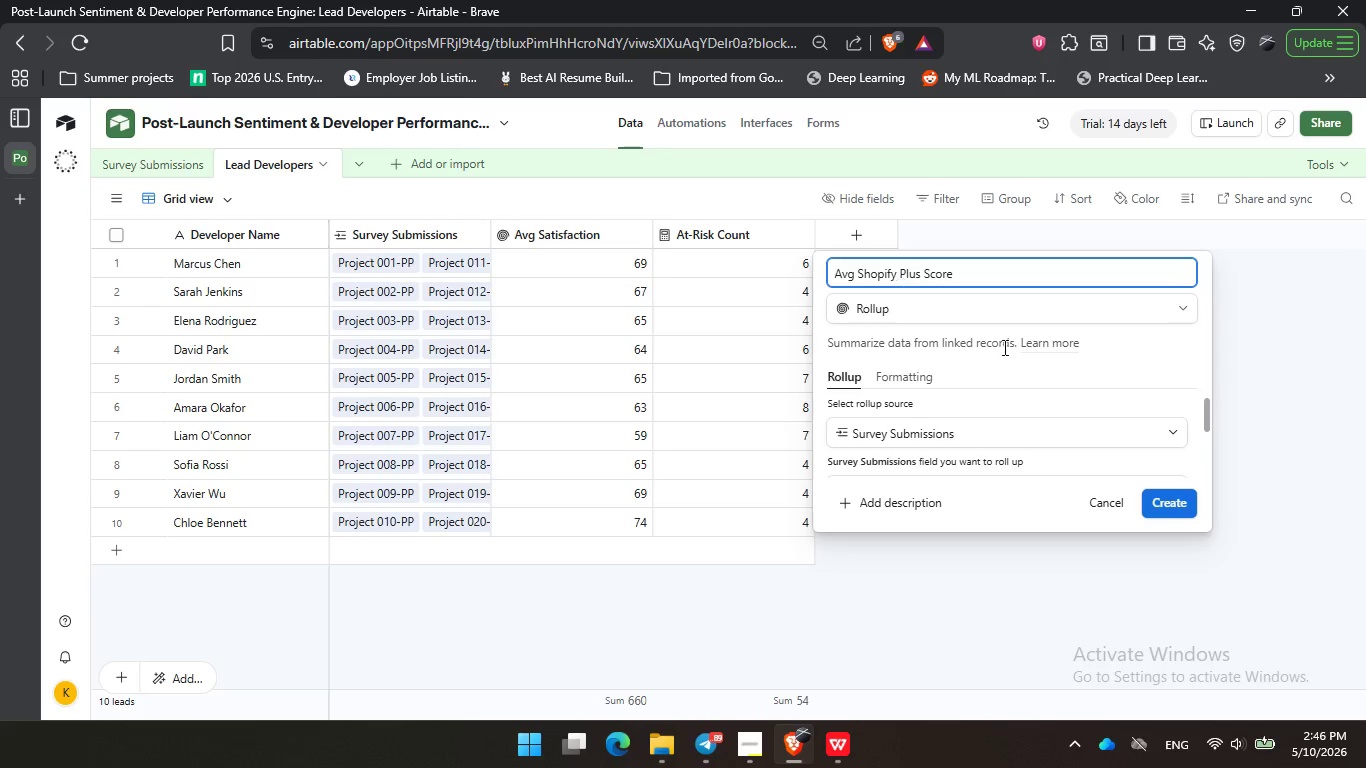 
scroll: coordinate [952, 422], scroll_direction: down, amount: 1.0
 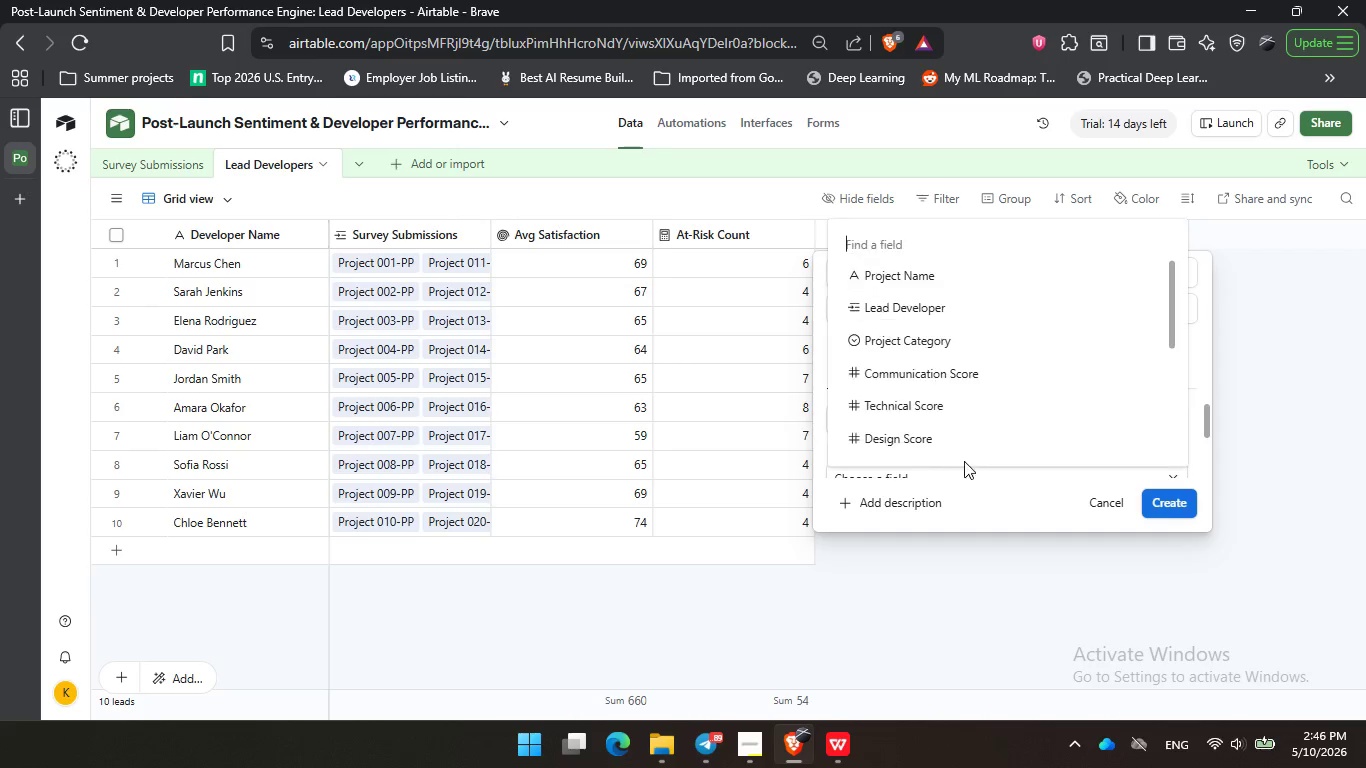 
left_click([955, 467])
 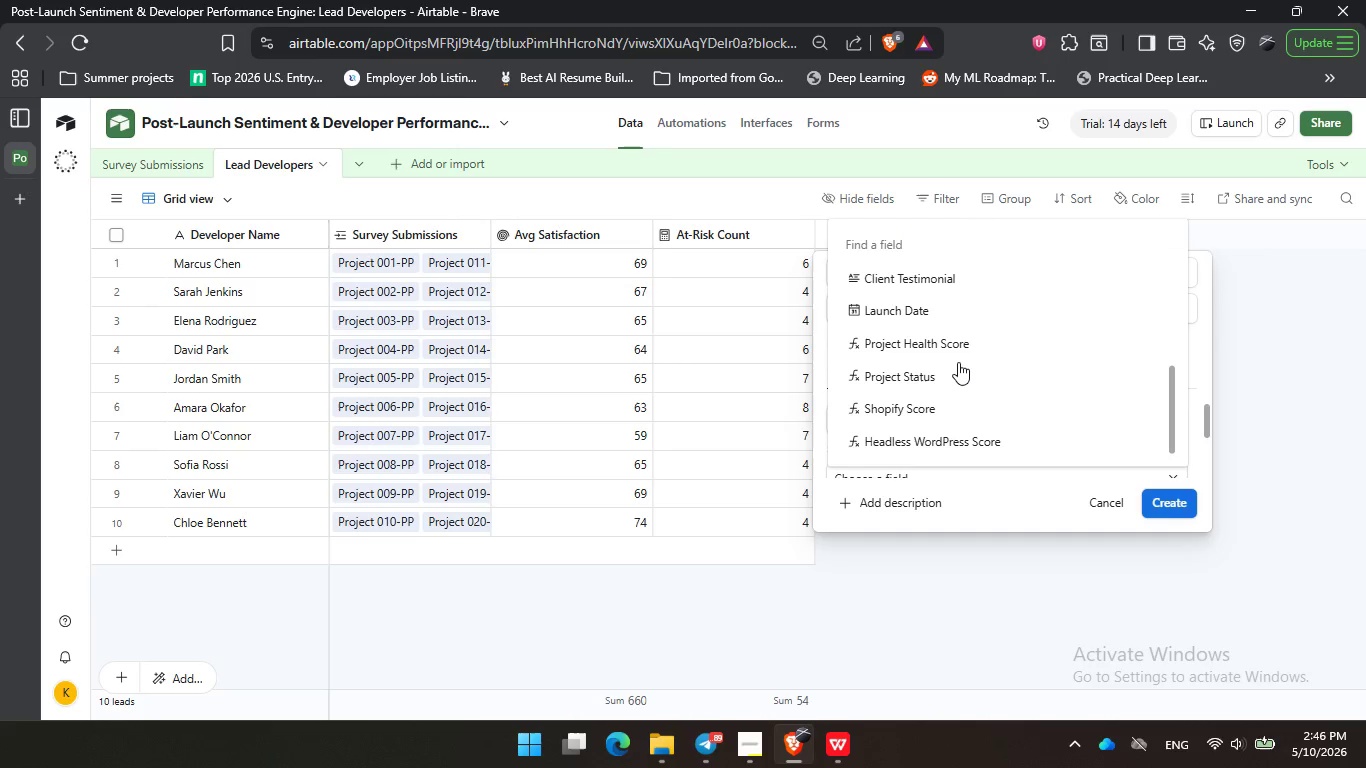 
scroll: coordinate [958, 362], scroll_direction: down, amount: 5.0
 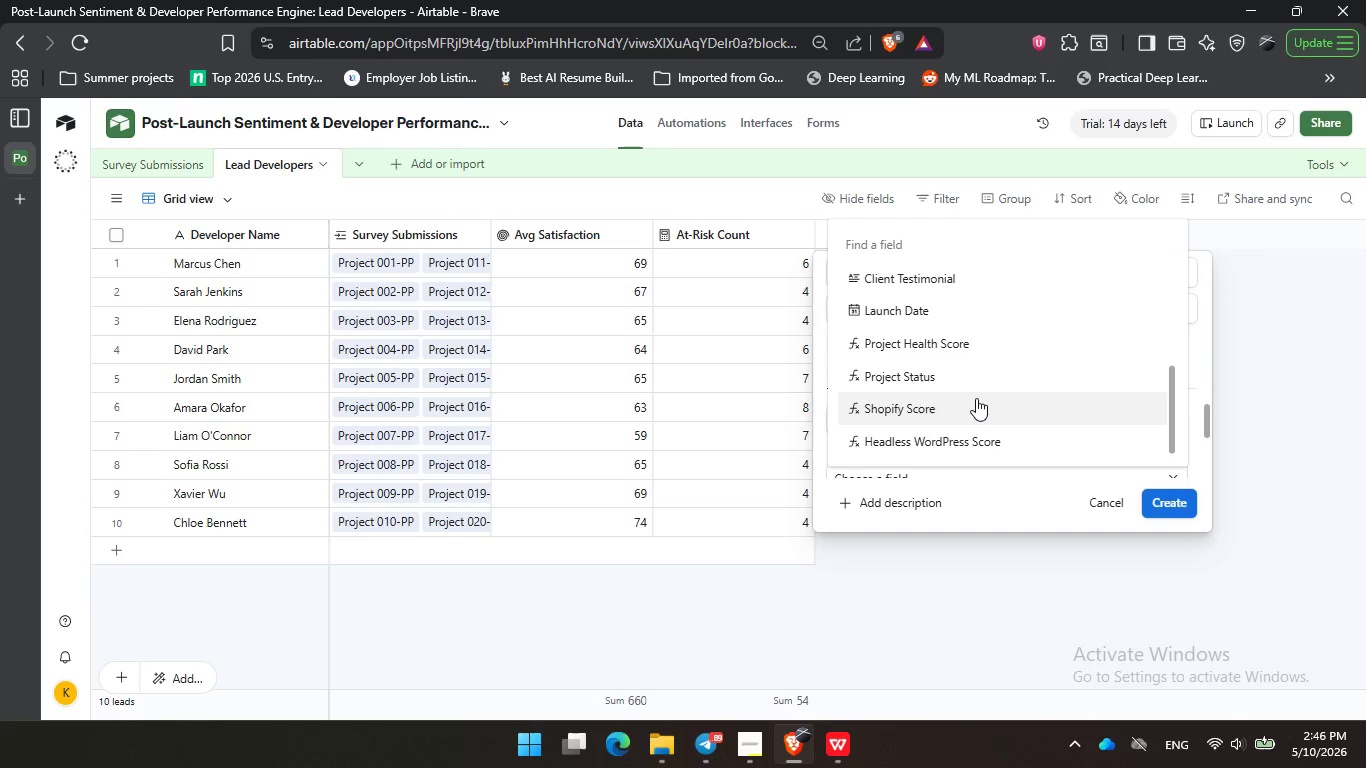 
left_click([976, 398])
 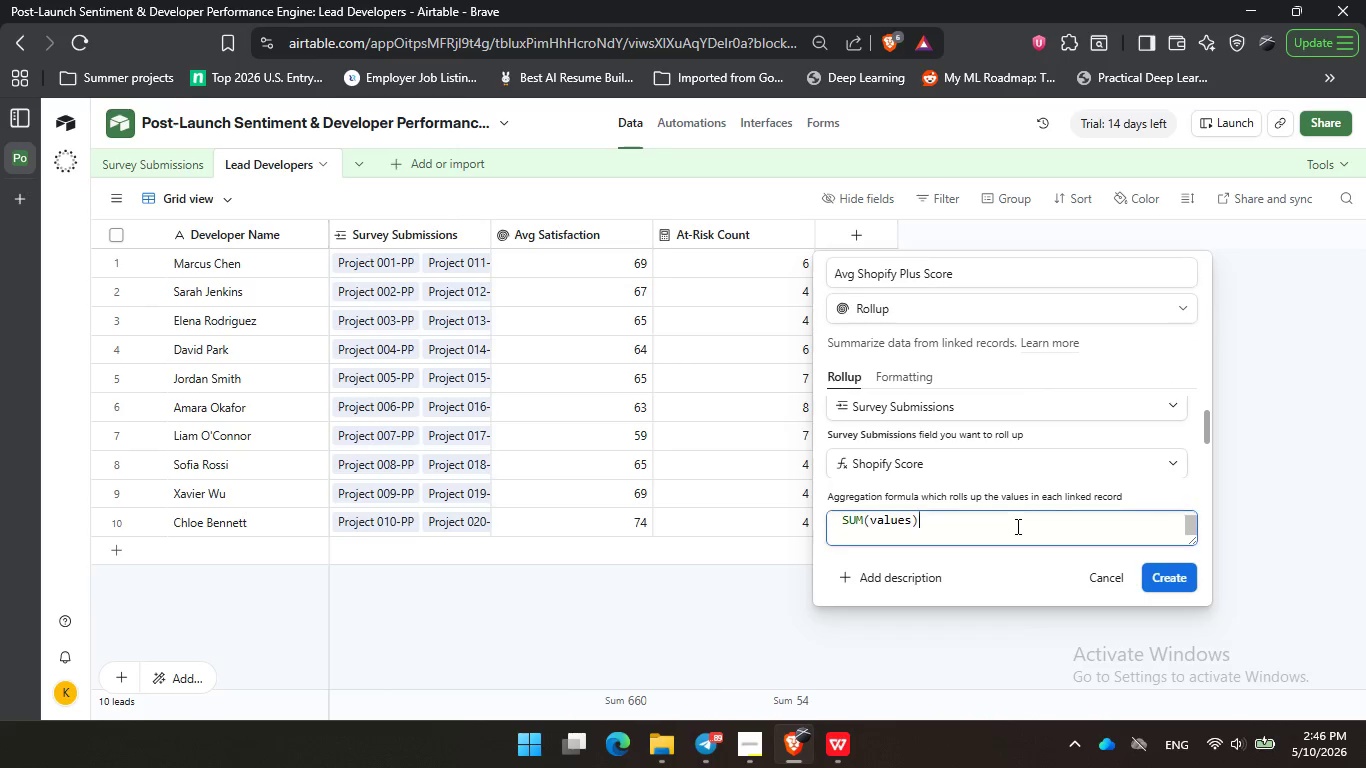 
left_click_drag(start_coordinate=[1019, 526], to_coordinate=[772, 513])
 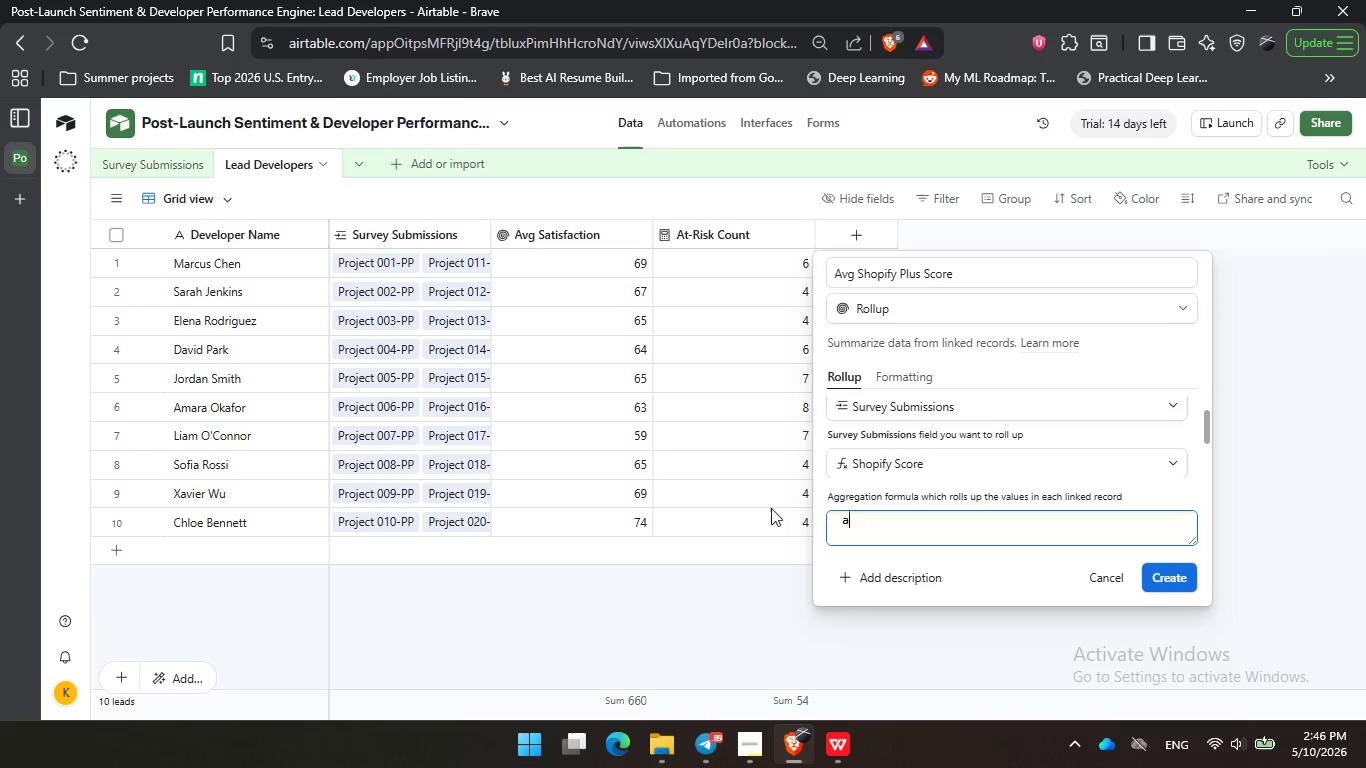 
type(av)
 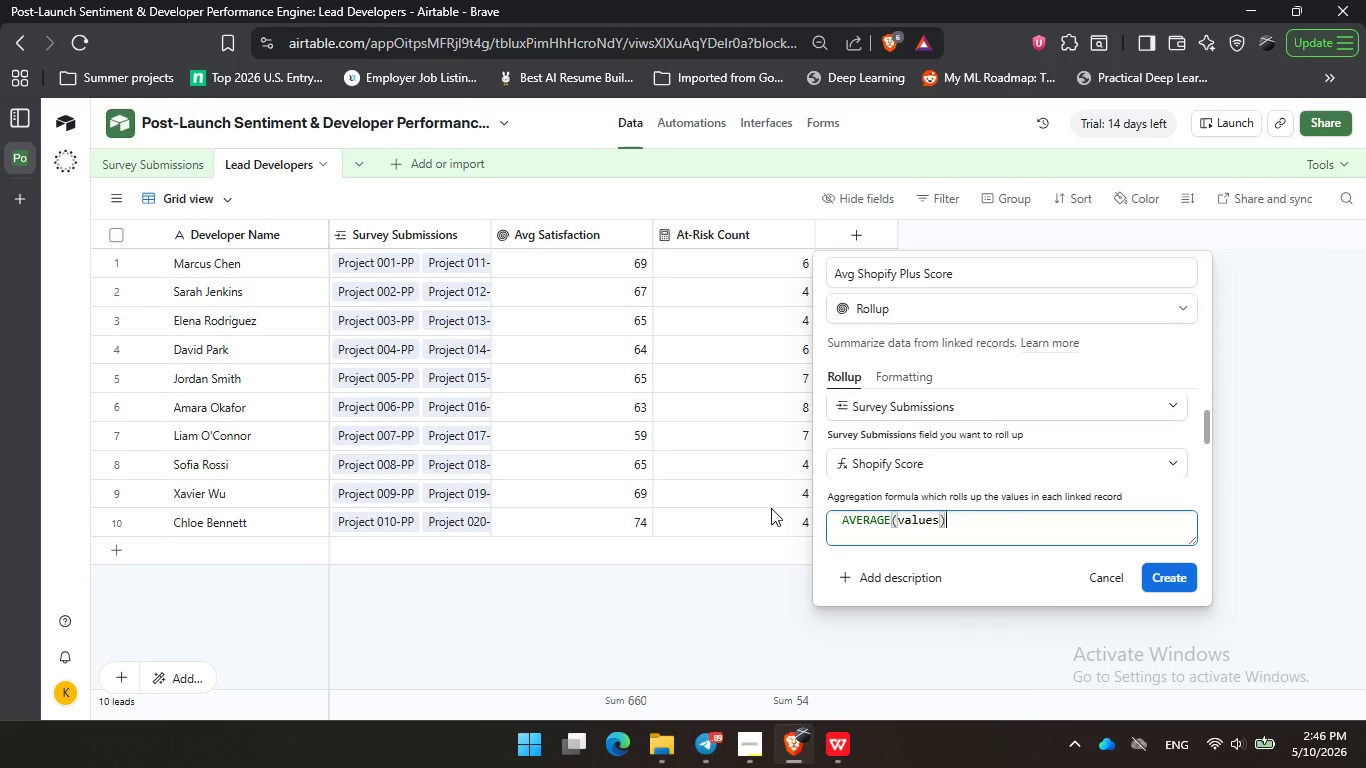 
key(Enter)
 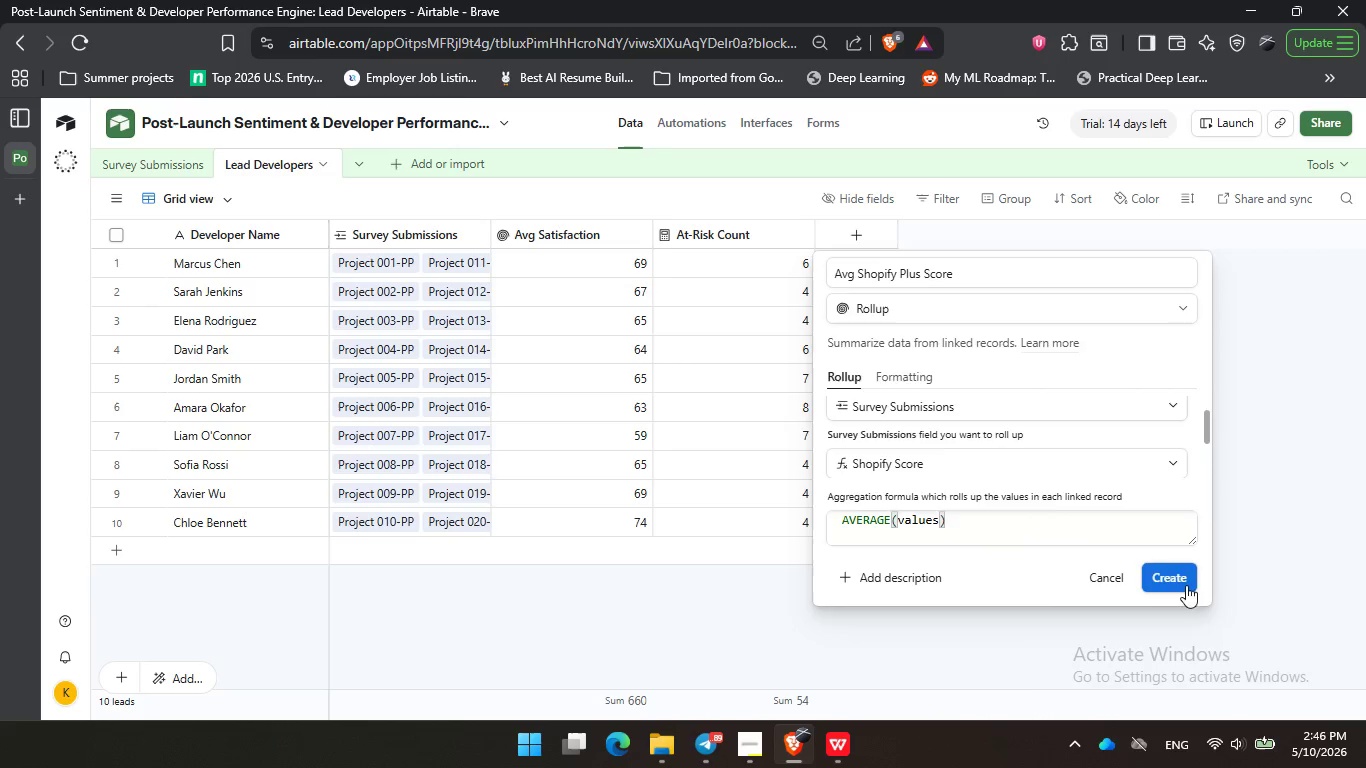 
left_click([1186, 585])
 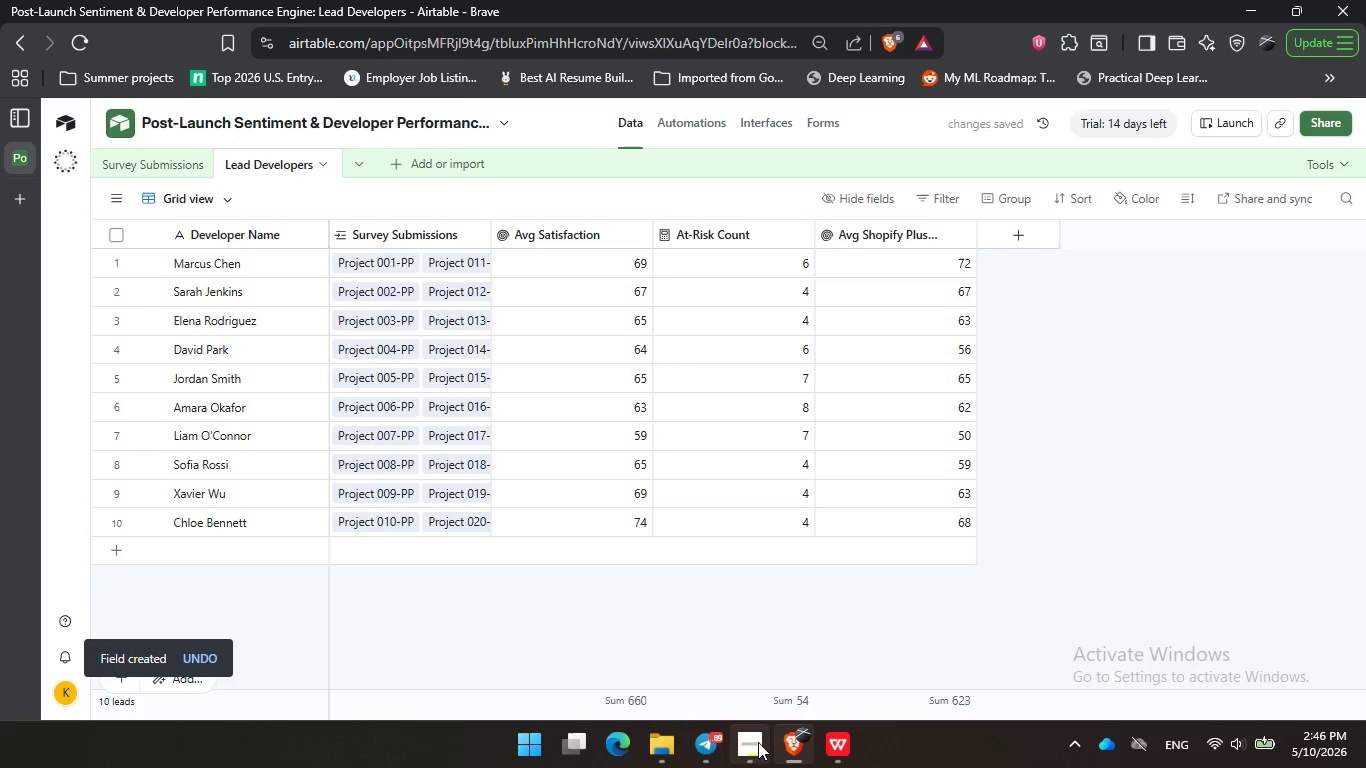 
left_click([759, 752])